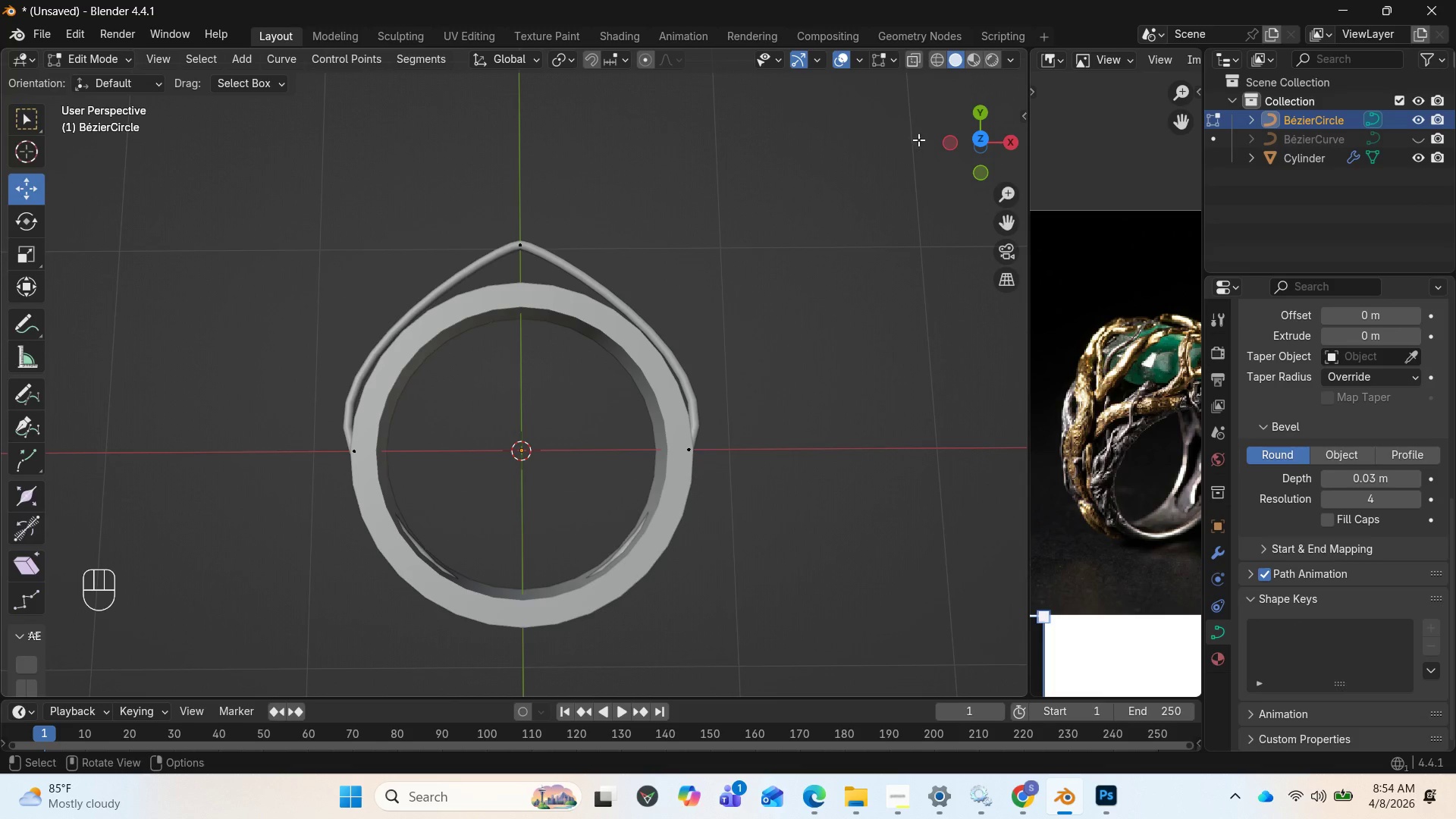 
left_click_drag(start_coordinate=[982, 148], to_coordinate=[959, 143])
 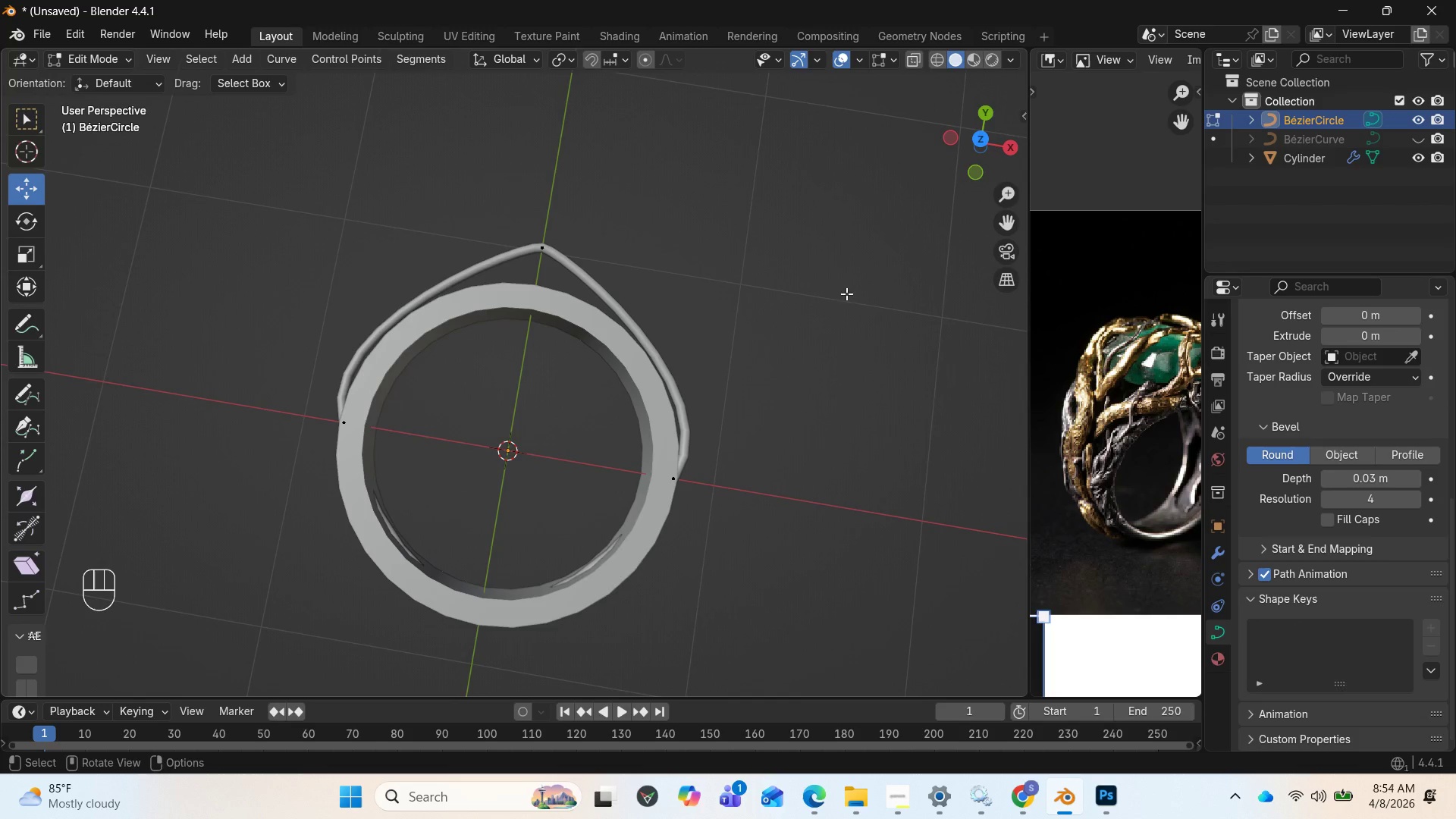 
key(Control+Z)
 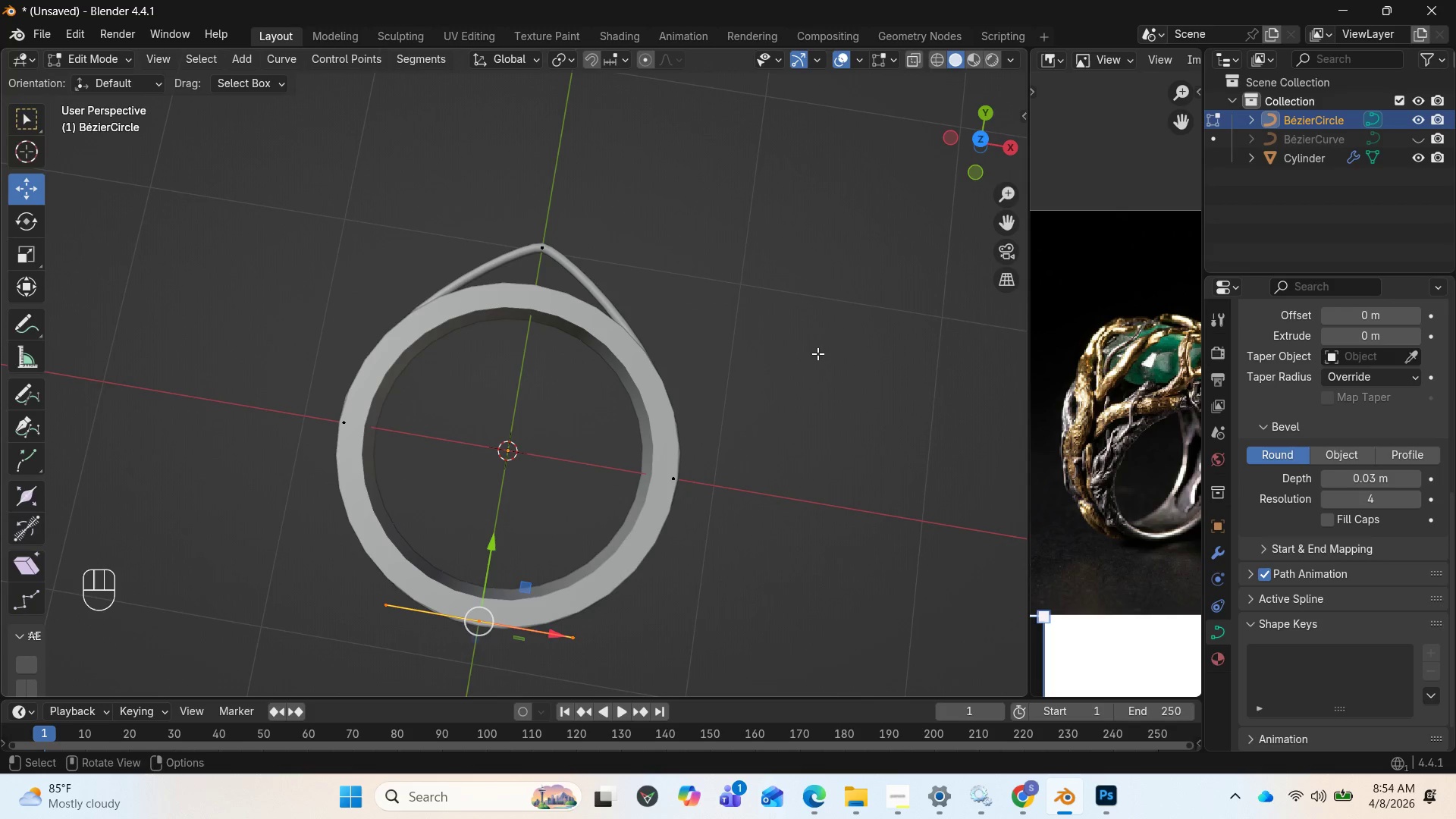 
wait(11.09)
 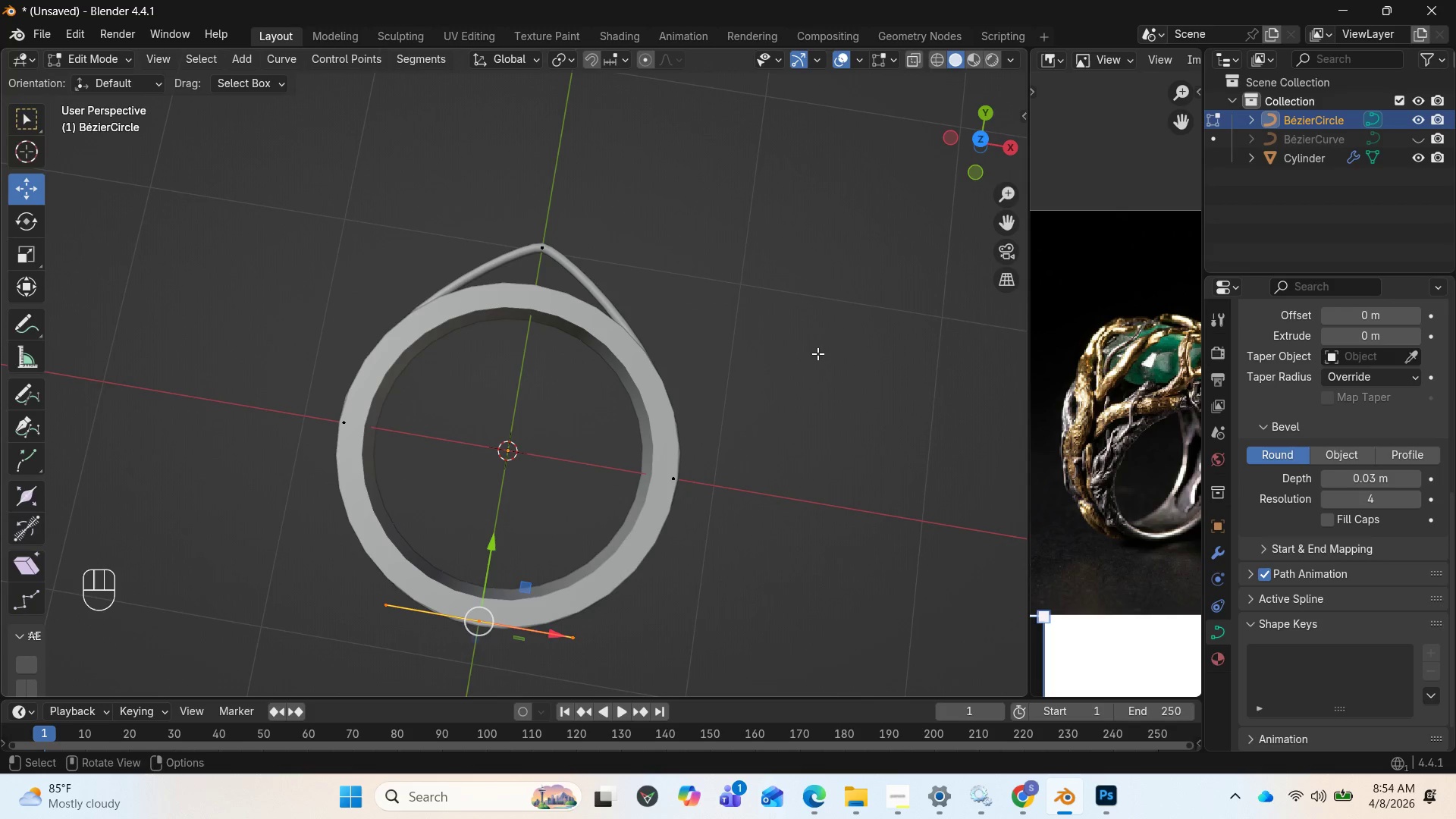 
left_click_drag(start_coordinate=[975, 161], to_coordinate=[143, 49])
 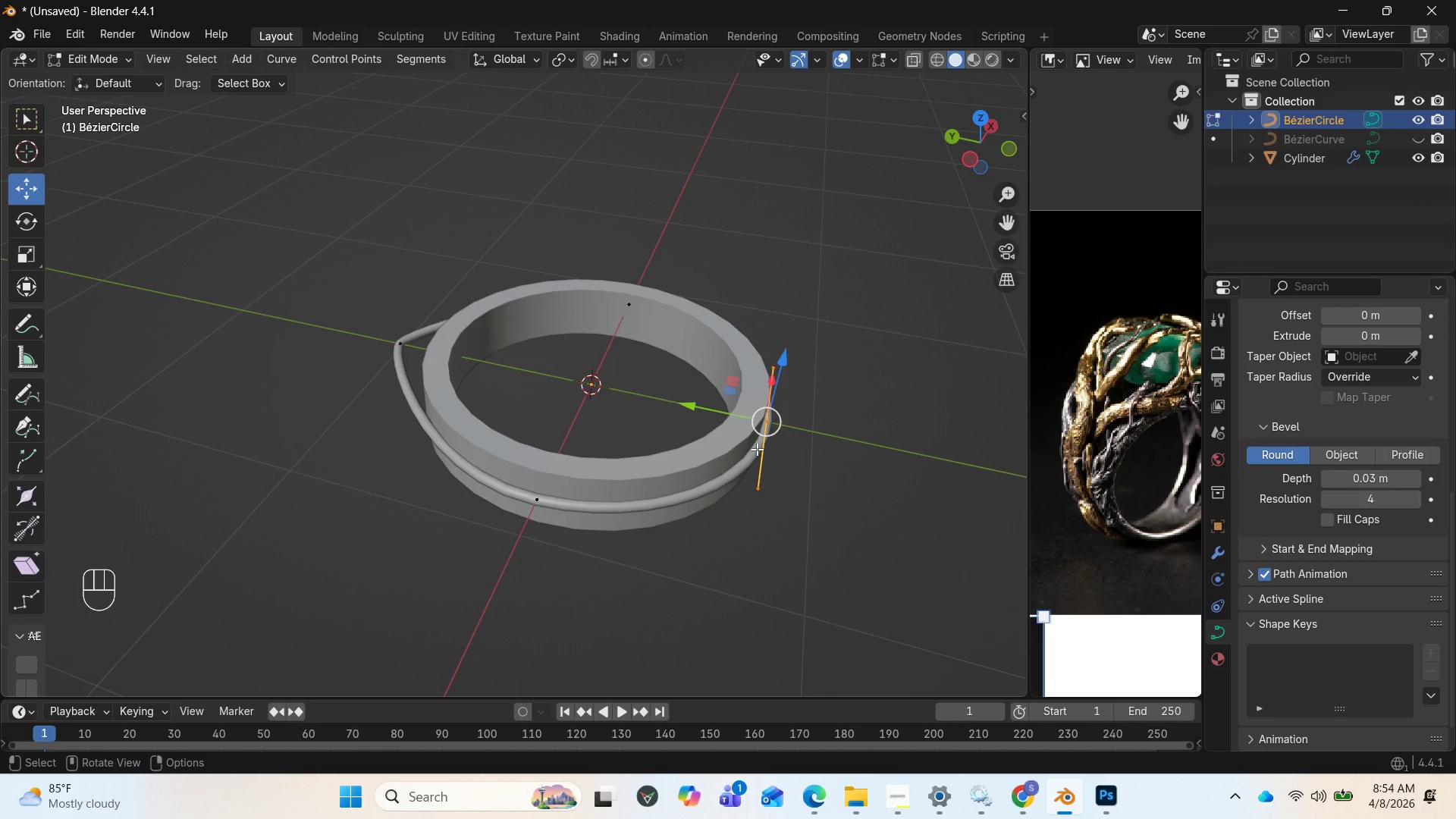 
key(Tab)
 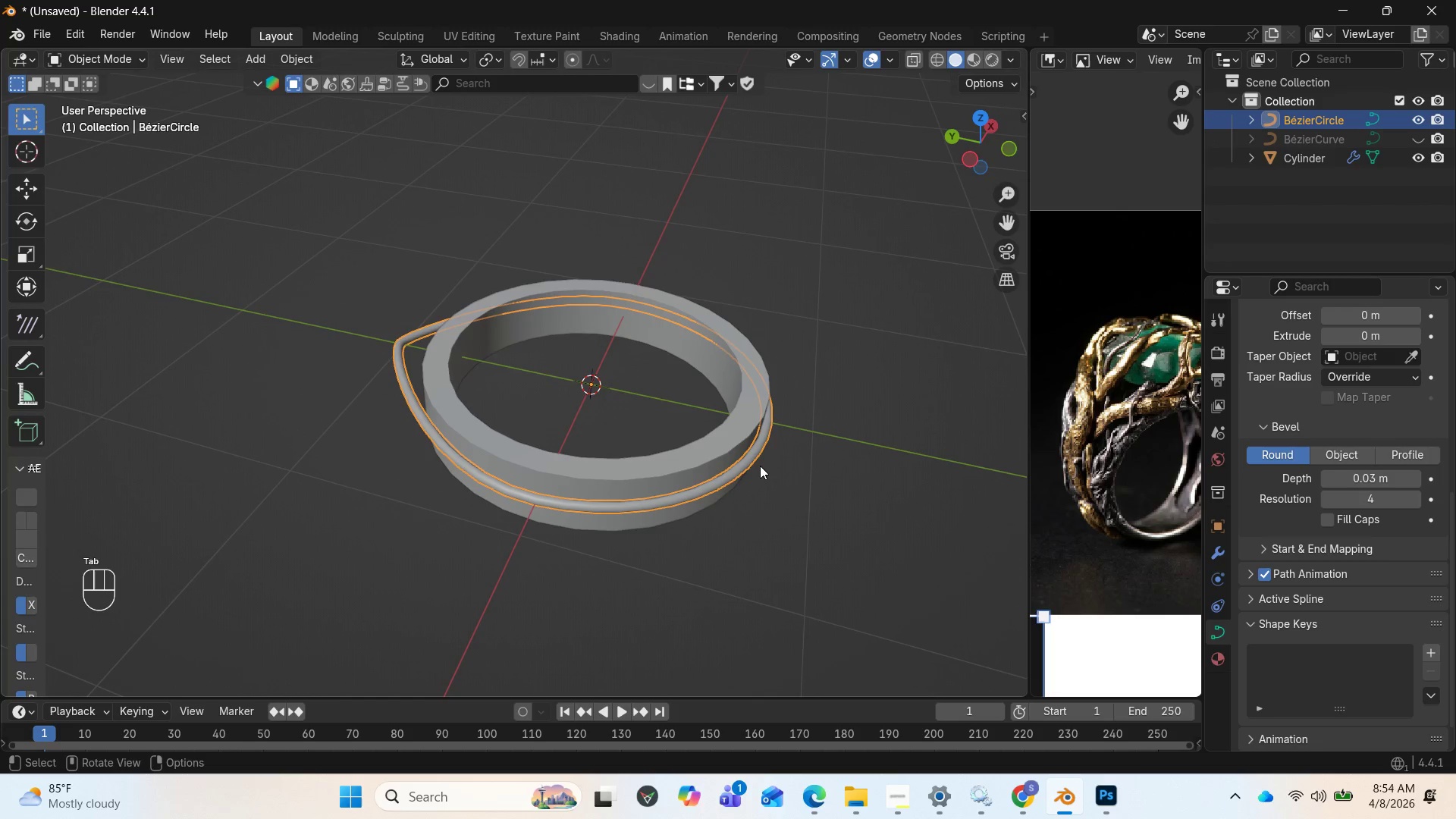 
key(Shift+D)
 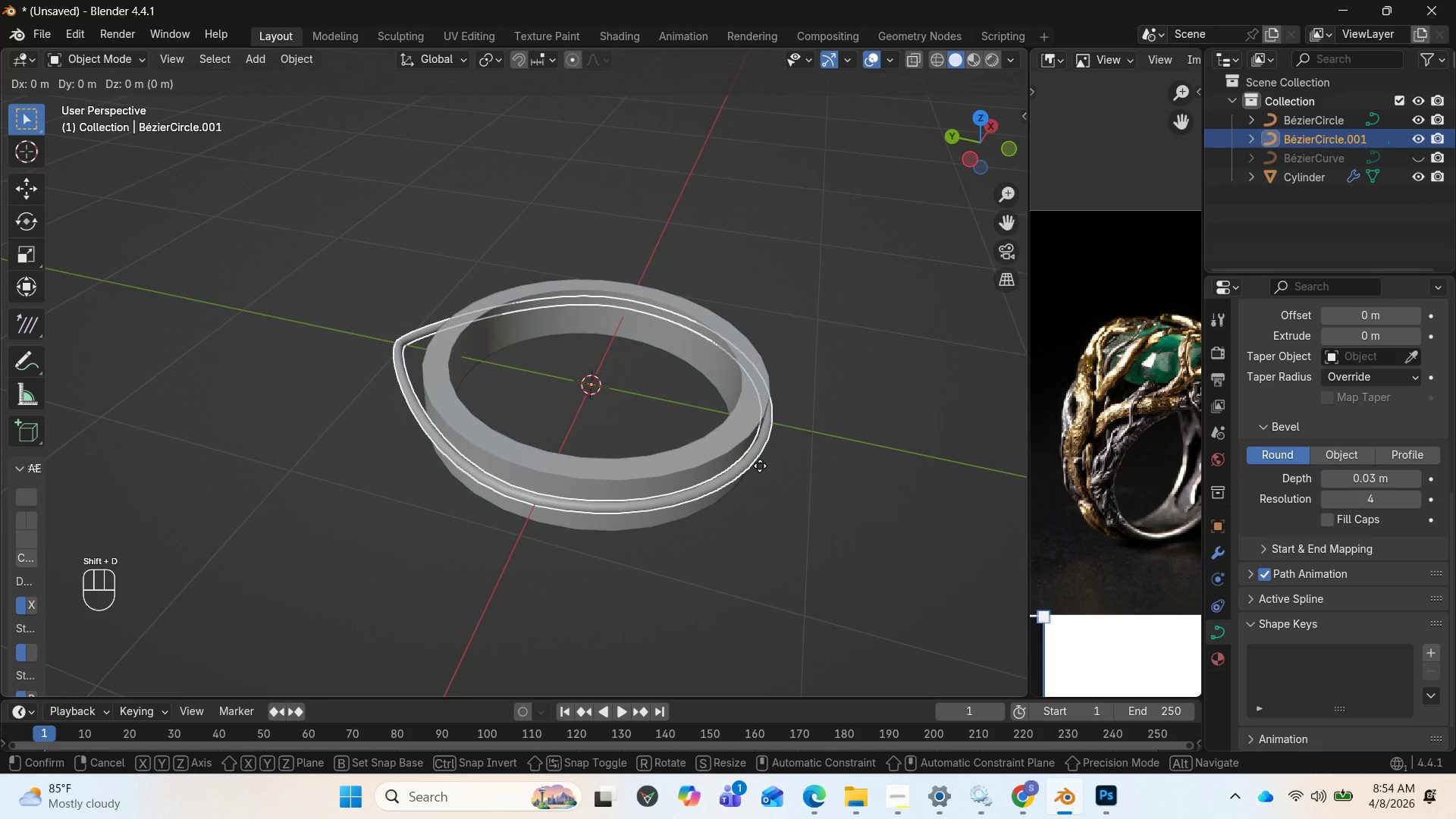 
left_click([760, 466])
 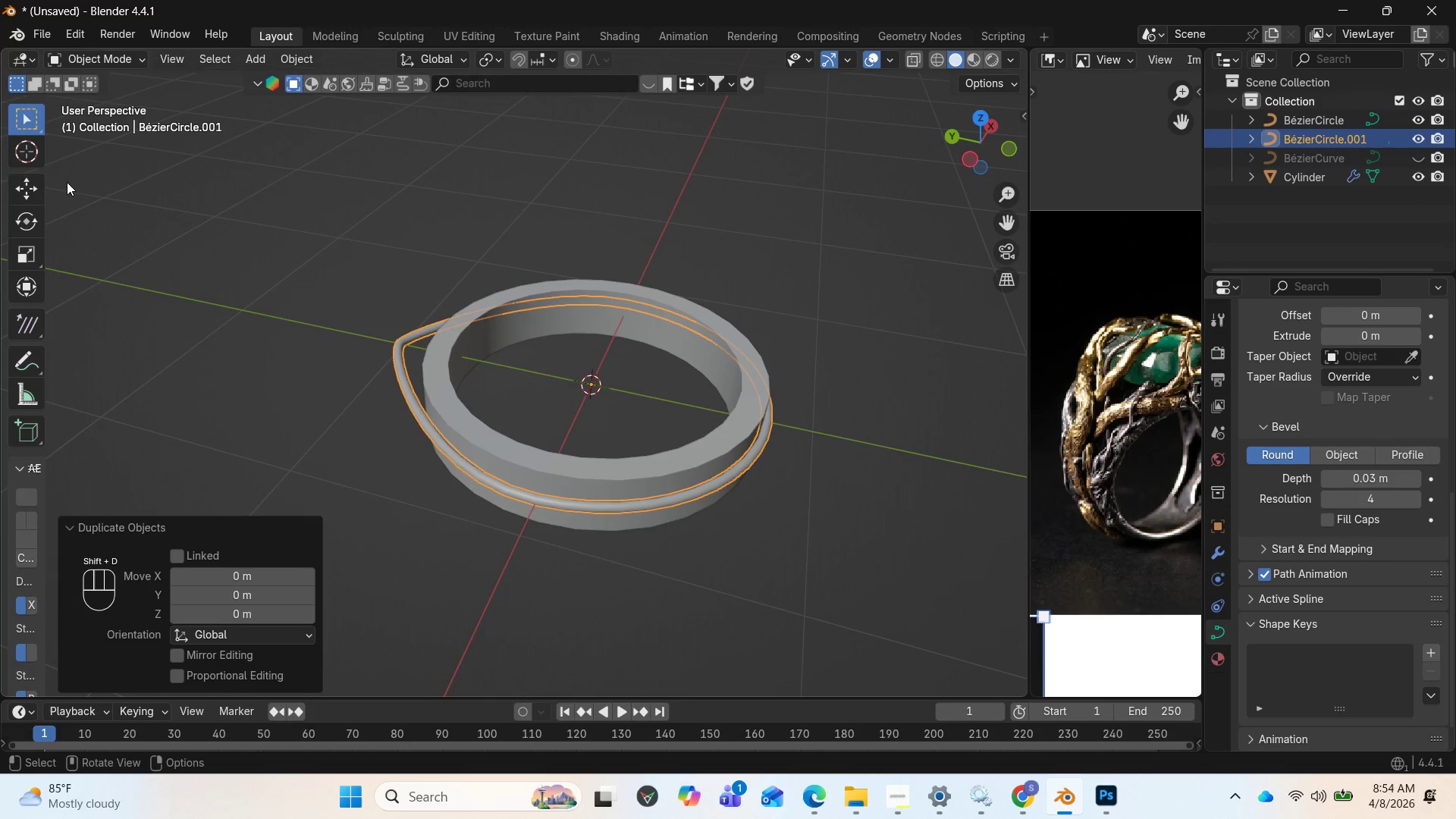 
left_click([22, 186])
 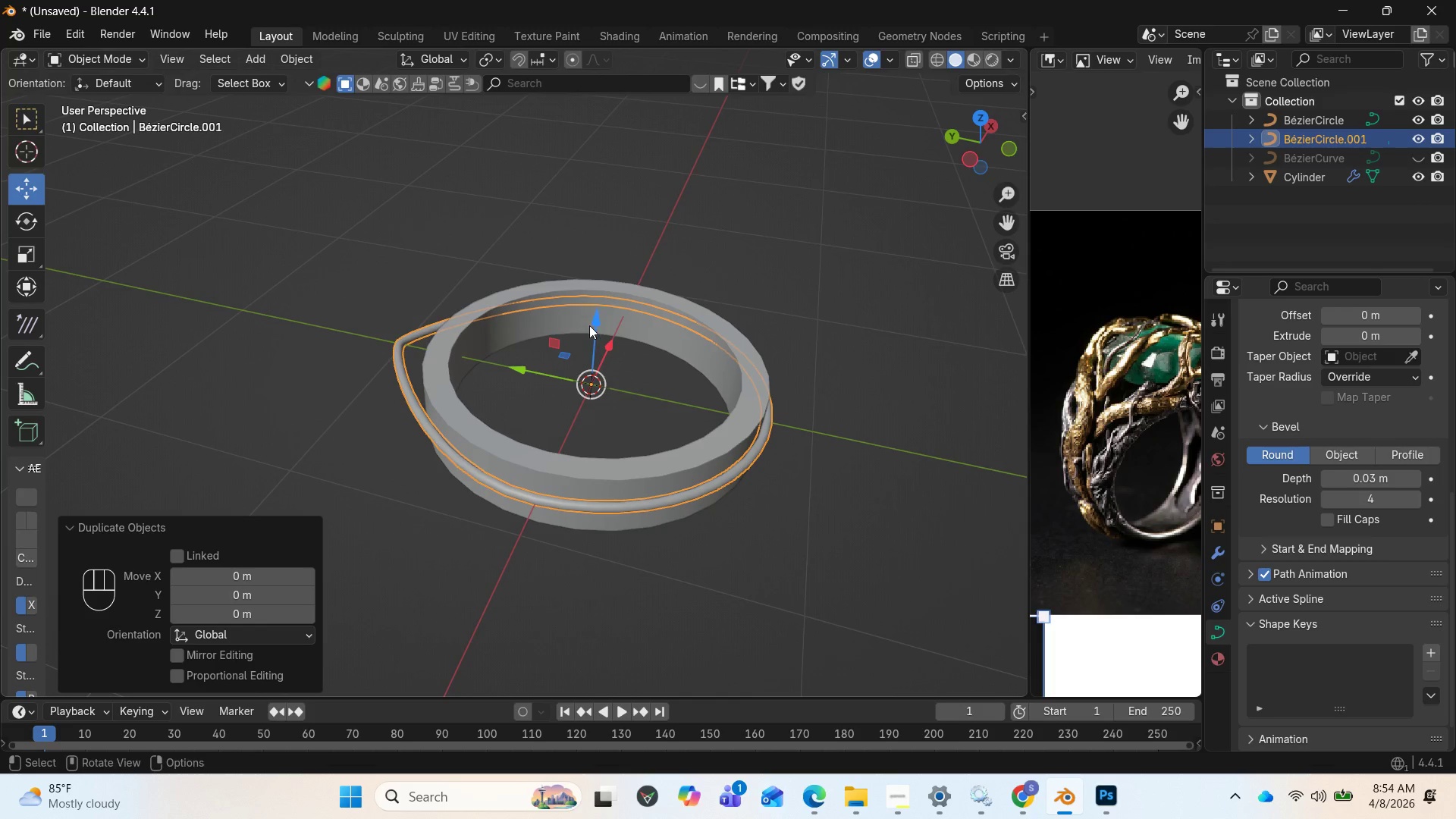 
left_click_drag(start_coordinate=[592, 328], to_coordinate=[593, 308])
 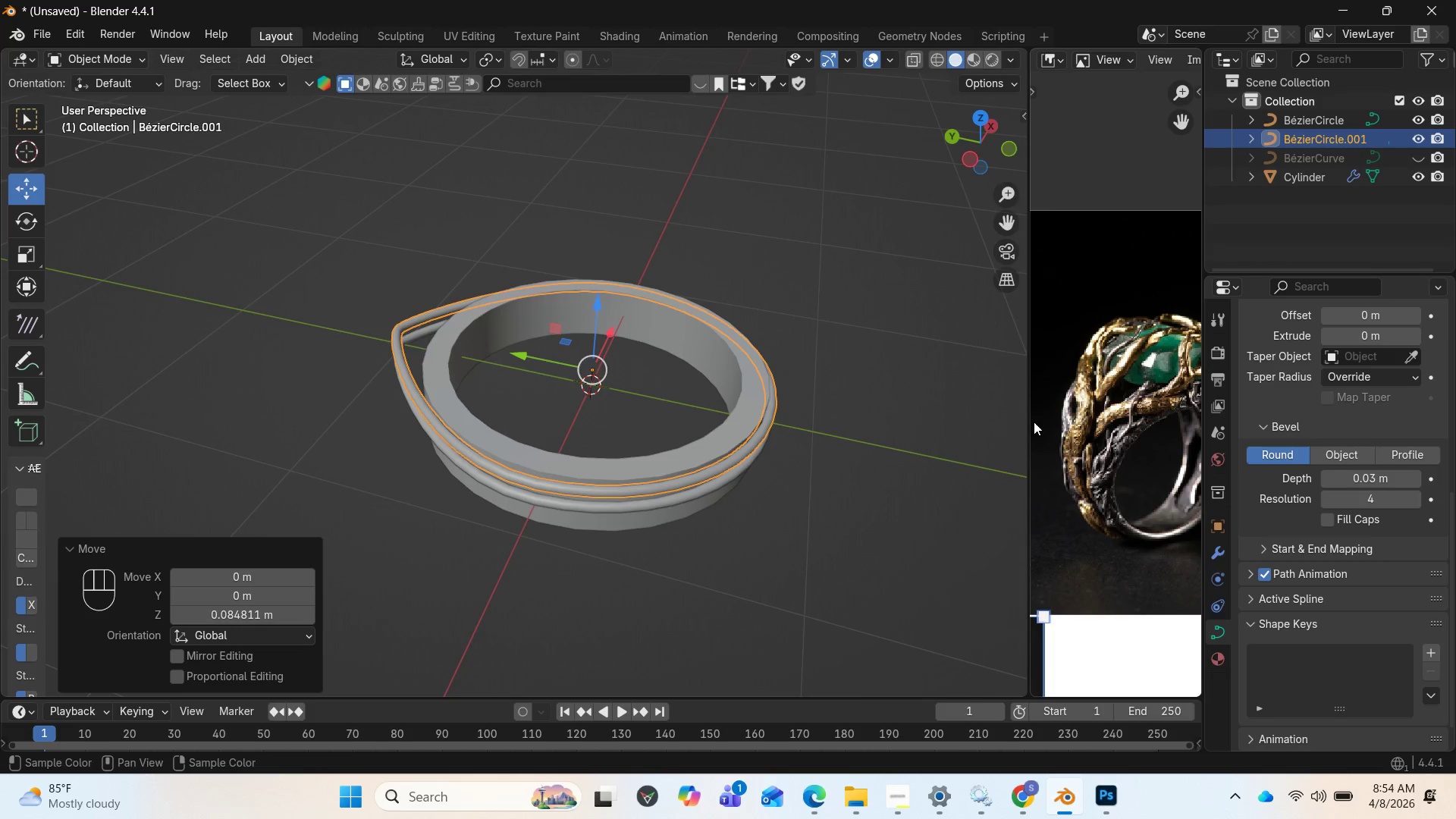 
wait(23.73)
 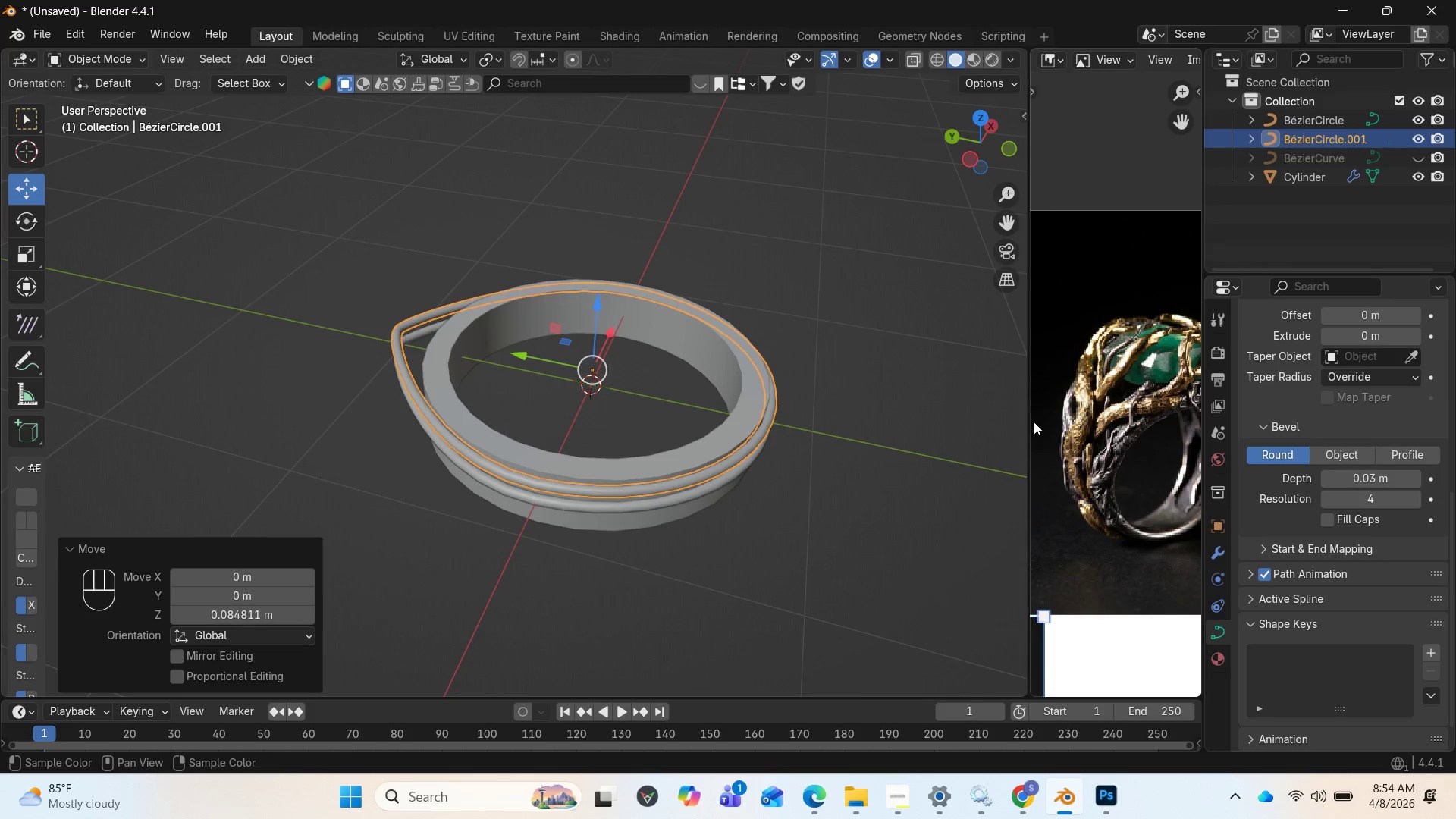 
left_click_drag(start_coordinate=[992, 146], to_coordinate=[989, 150])
 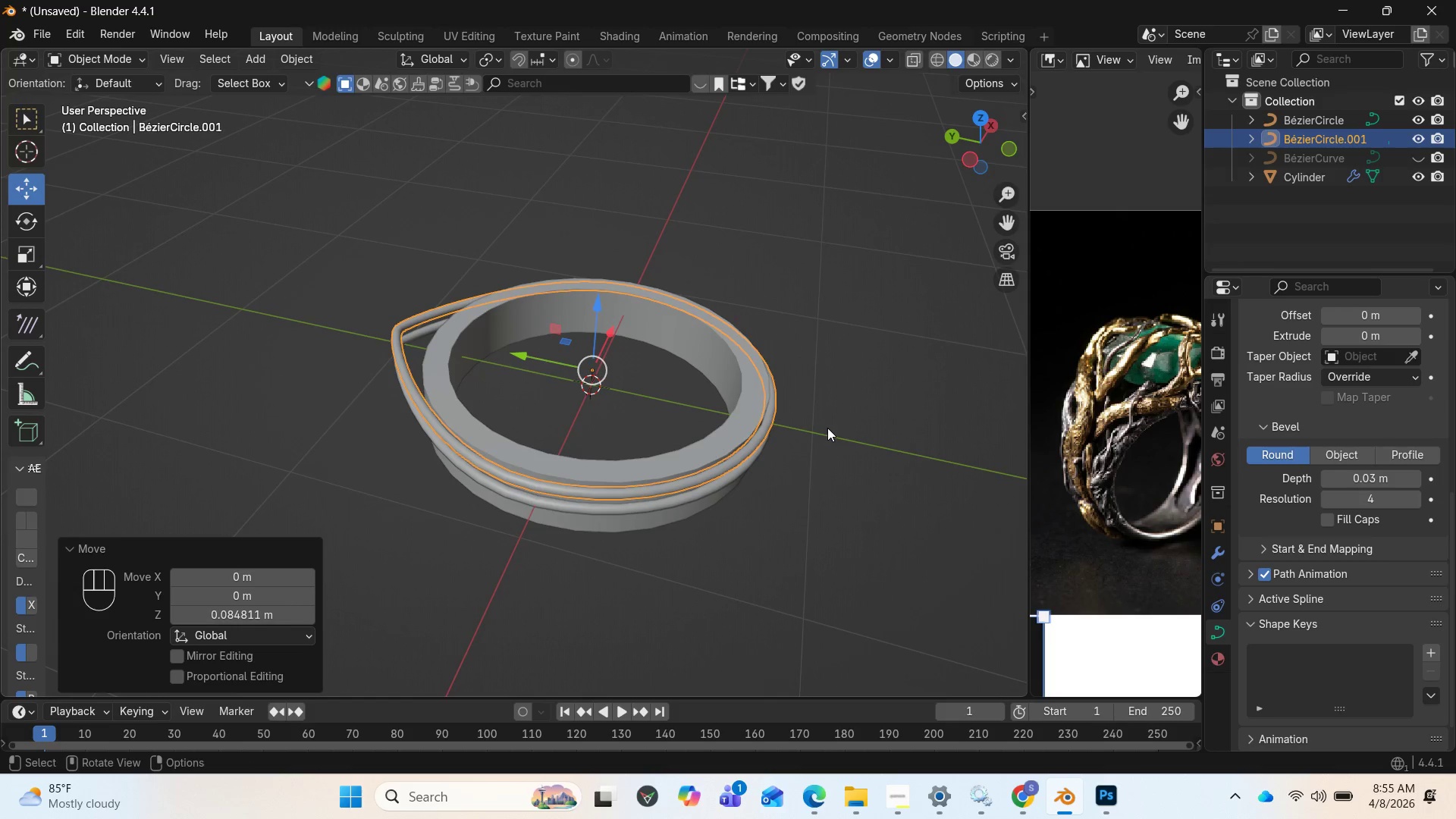 
type(RZ)
 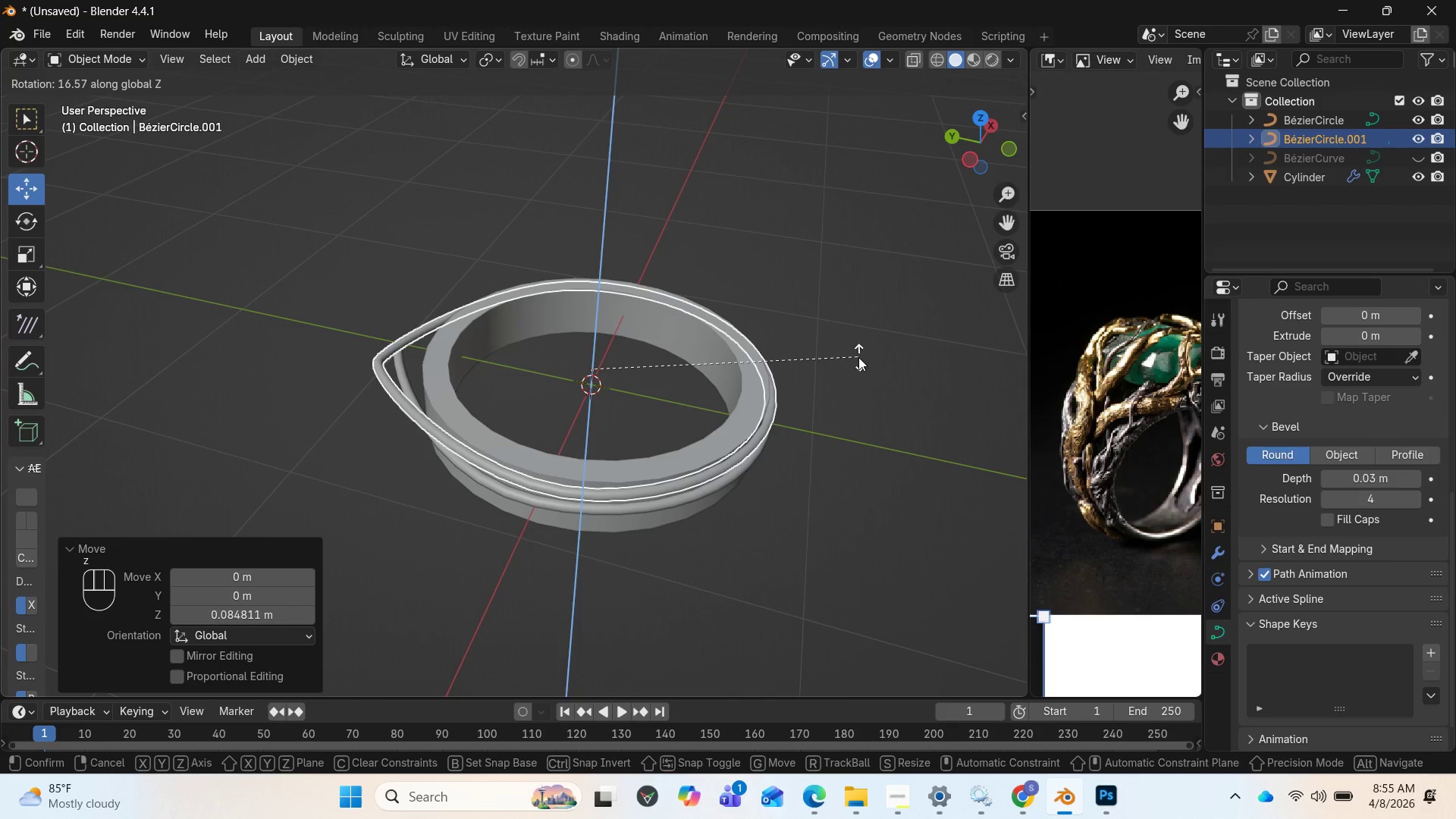 
type(XY)
 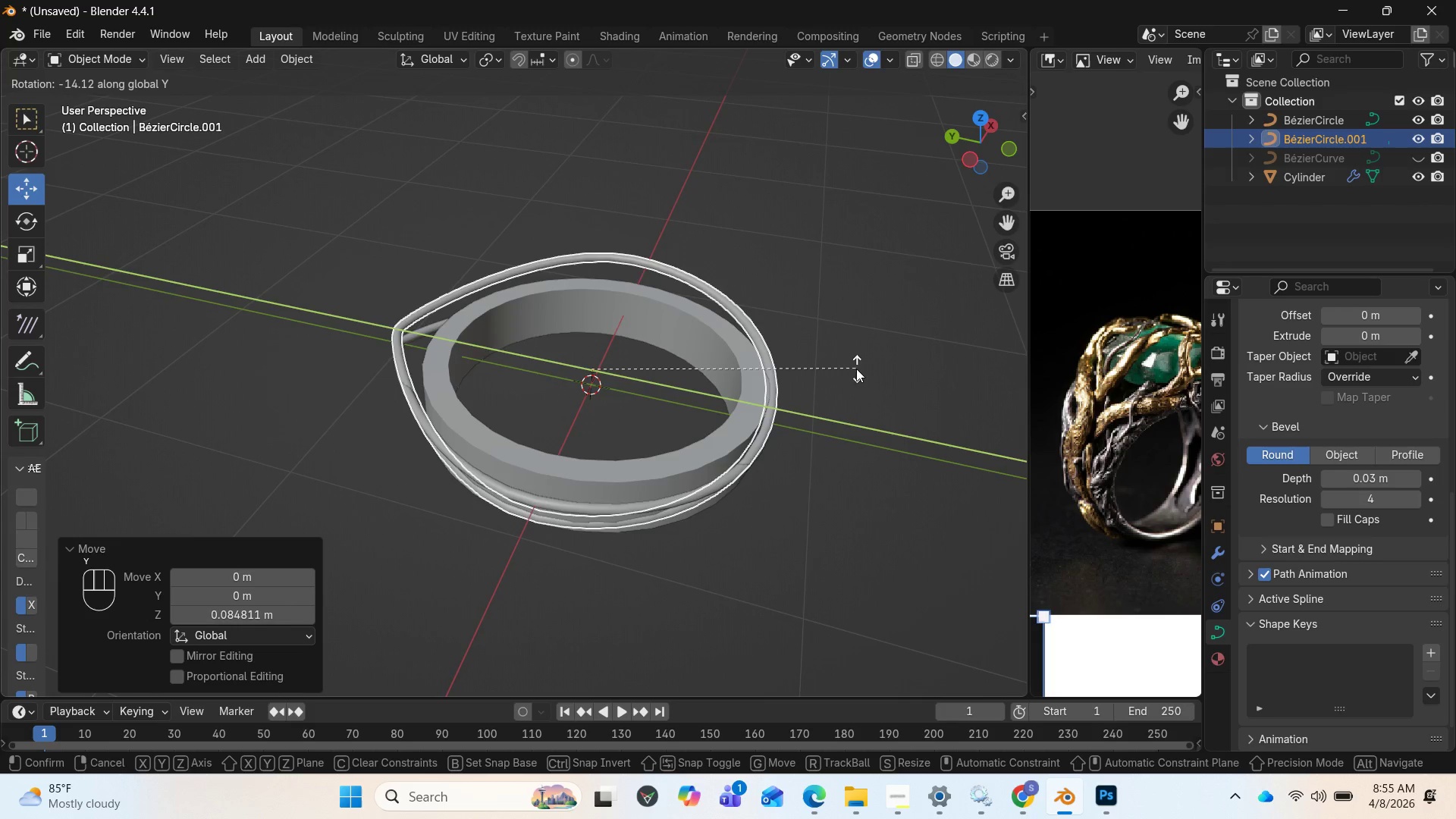 
left_click([857, 367])
 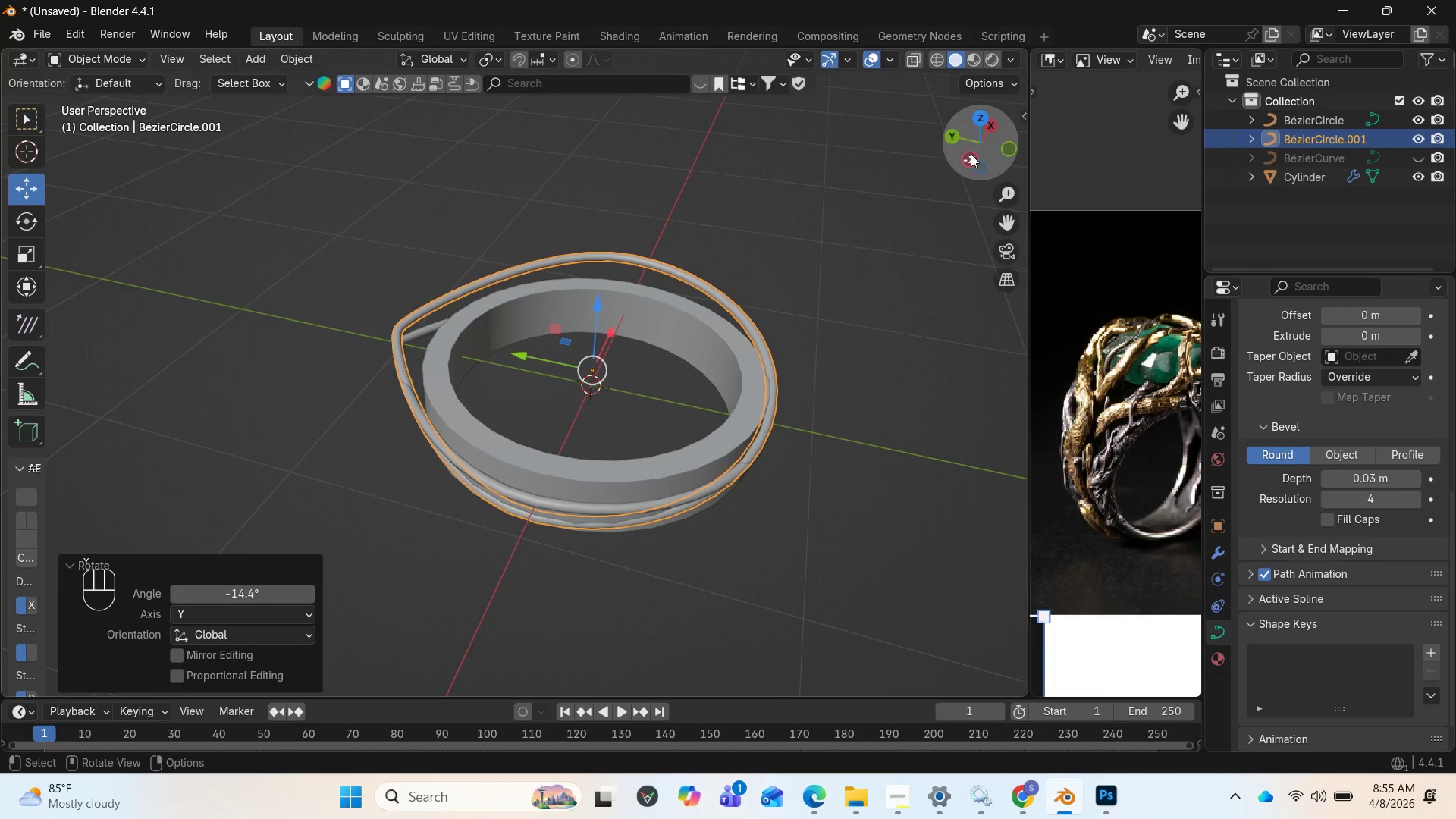 
left_click_drag(start_coordinate=[971, 146], to_coordinate=[420, 106])
 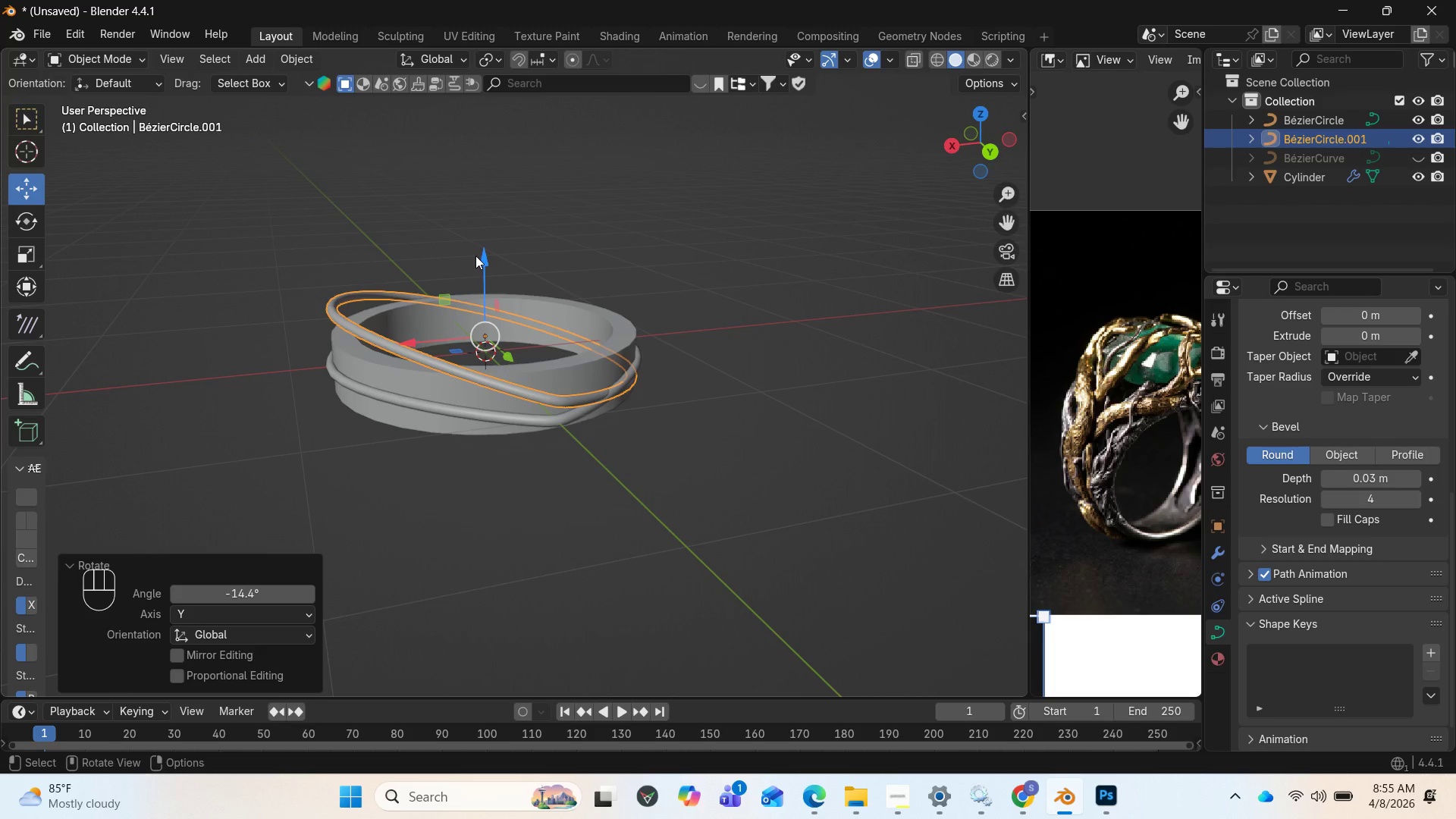 
left_click_drag(start_coordinate=[482, 256], to_coordinate=[457, 296])
 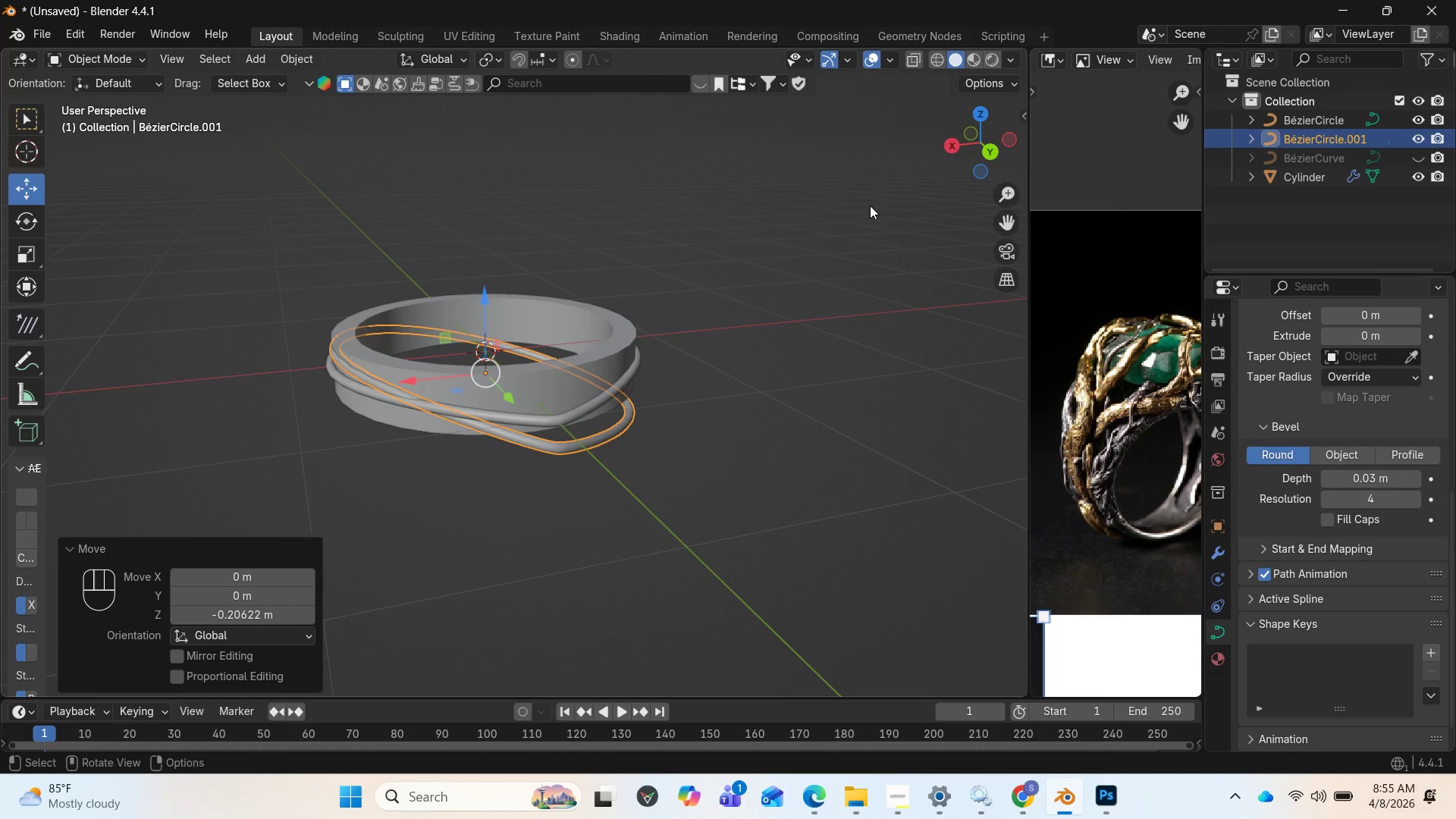 
left_click_drag(start_coordinate=[973, 152], to_coordinate=[905, 651])
 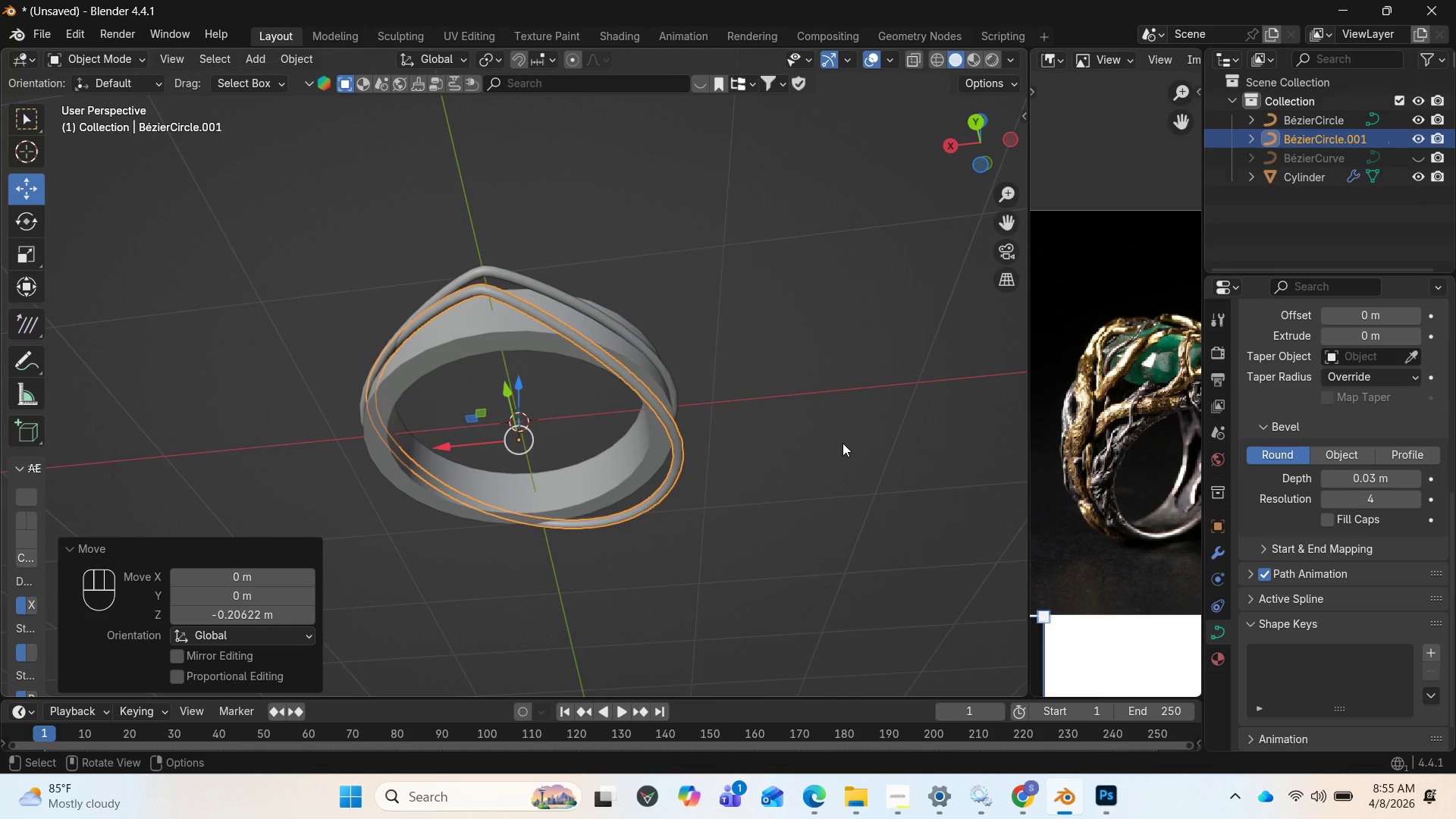 
key(Control+Z)
 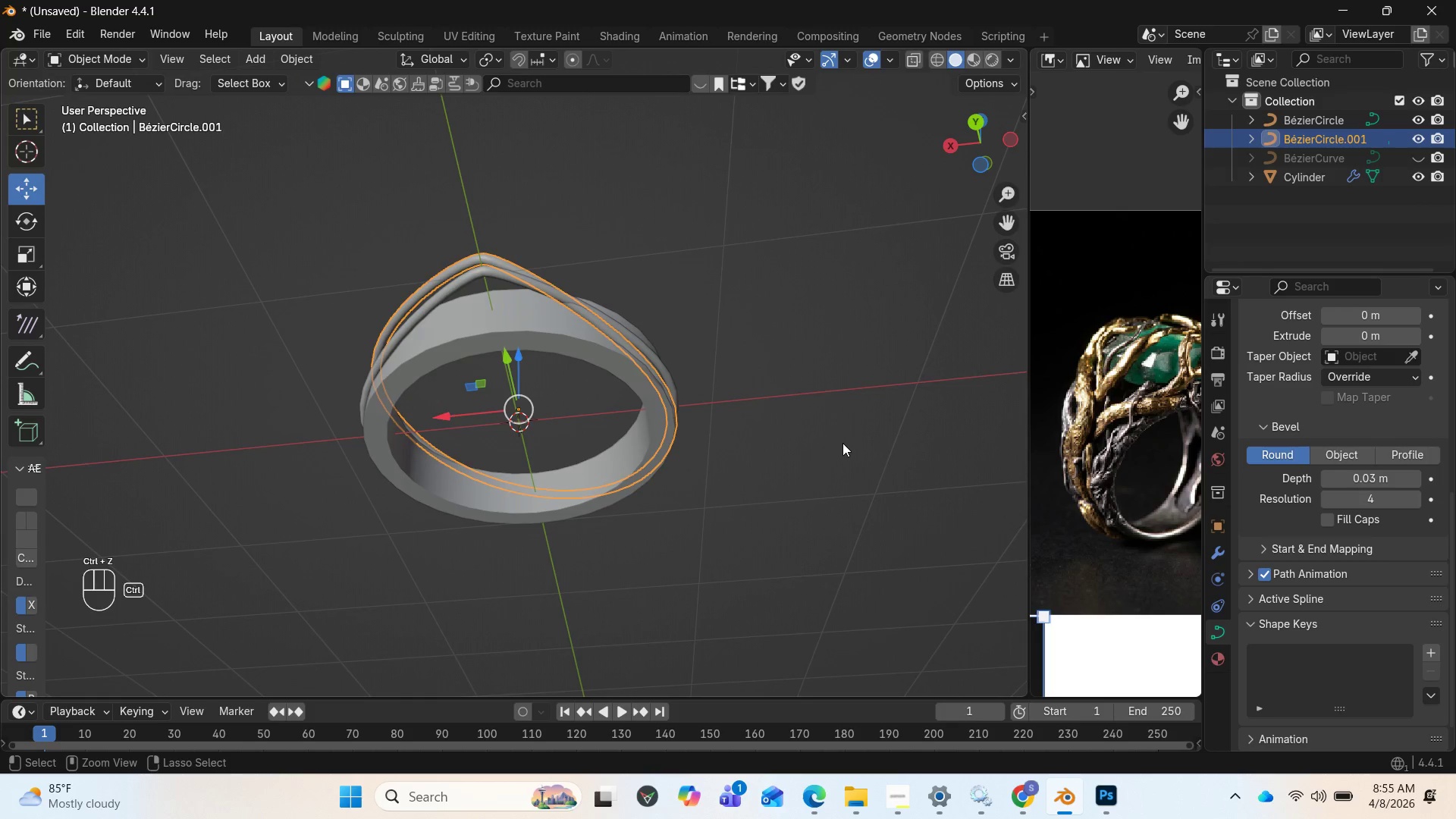 
key(Control+Z)
 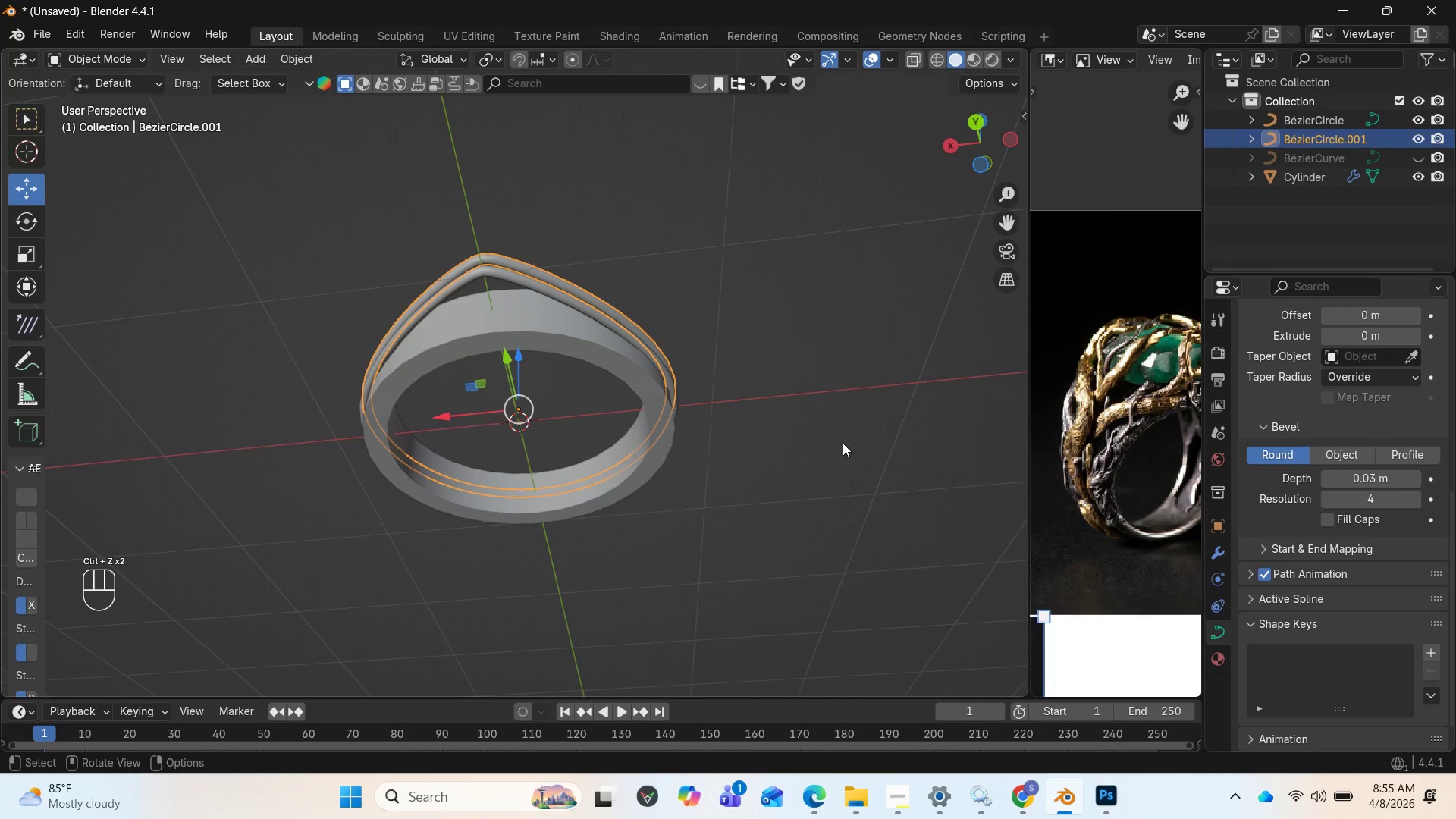 
key(End)
 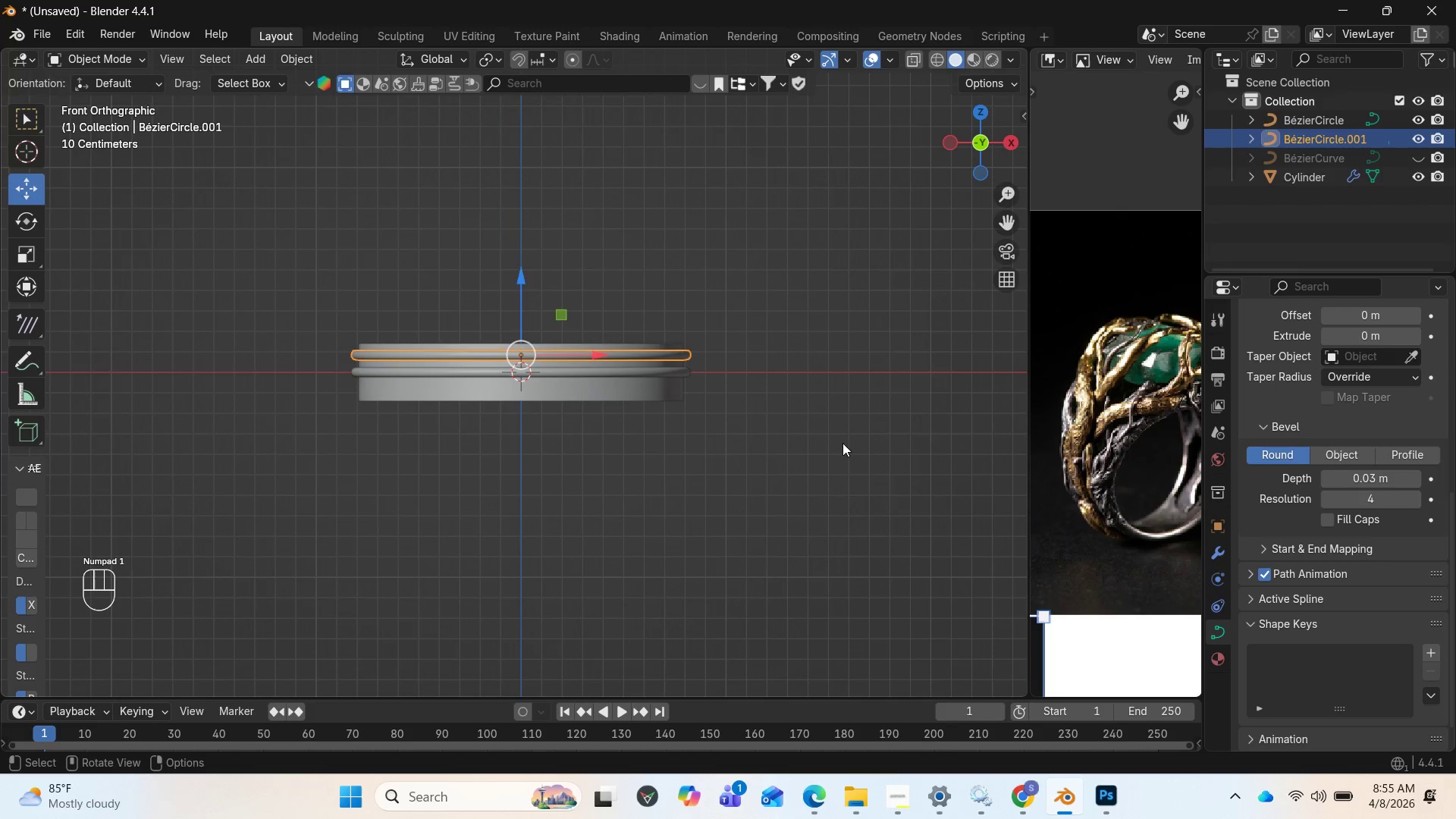 
key(Home)
 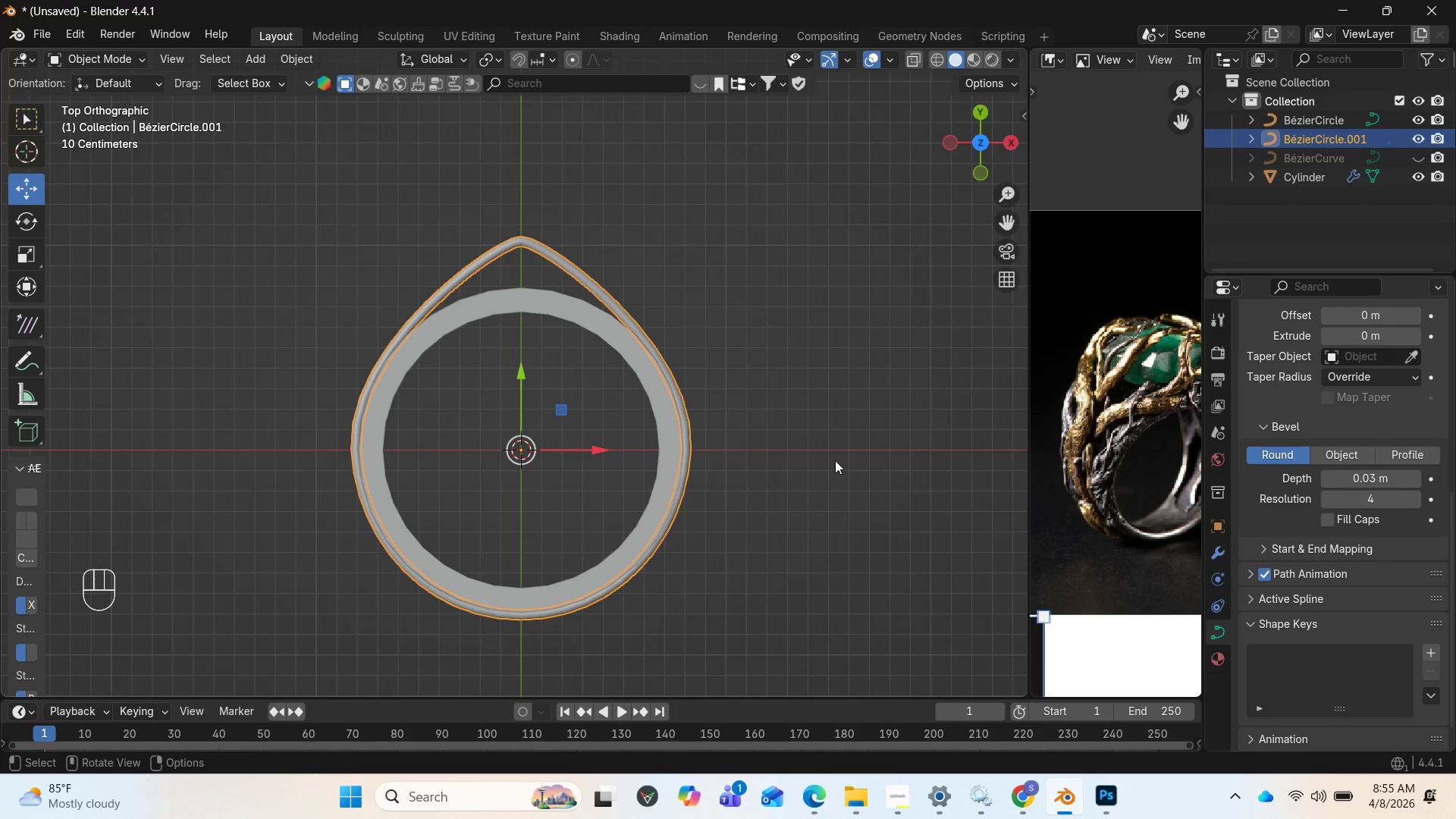 
key(R)
 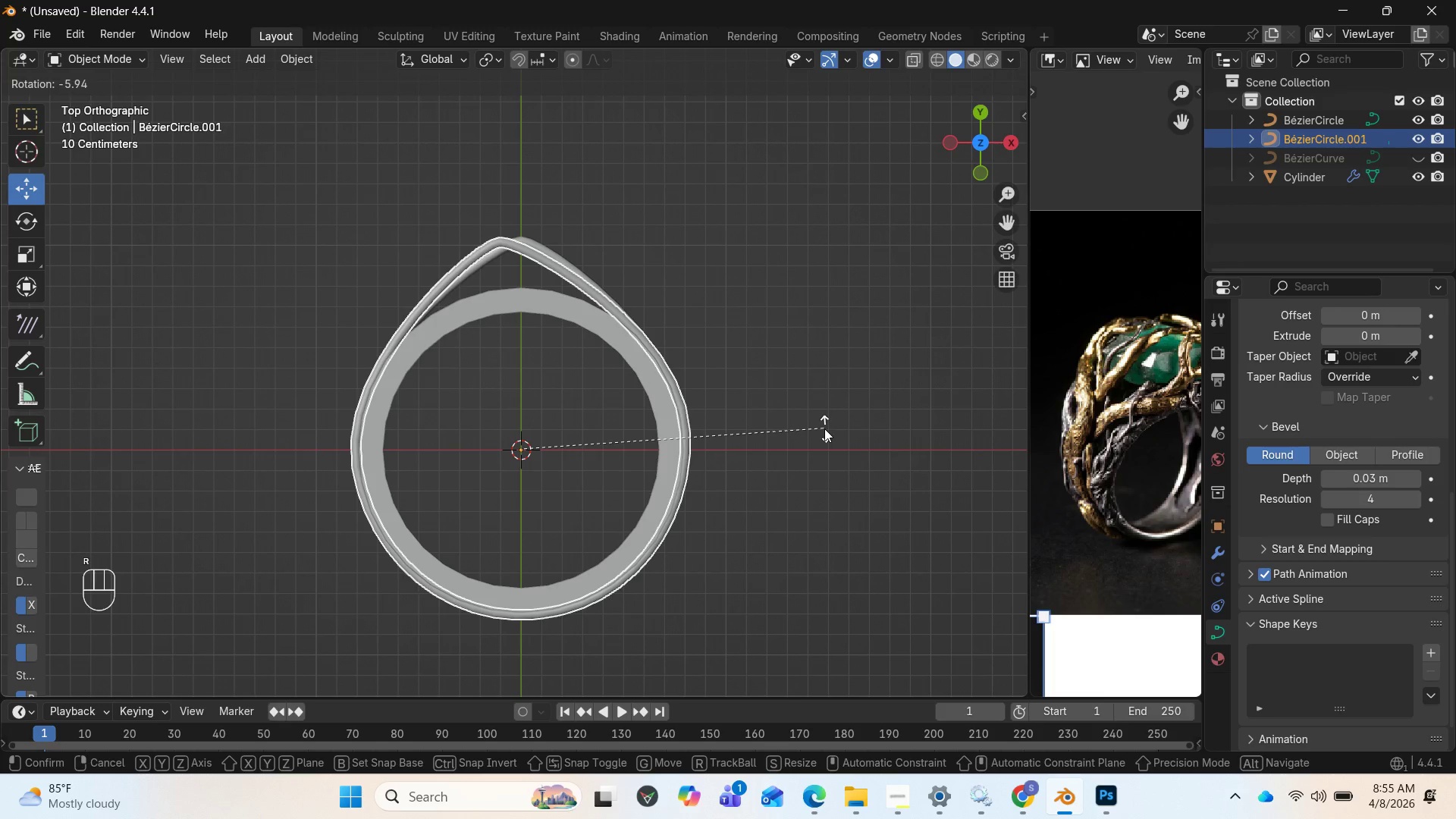 
key(Z)
 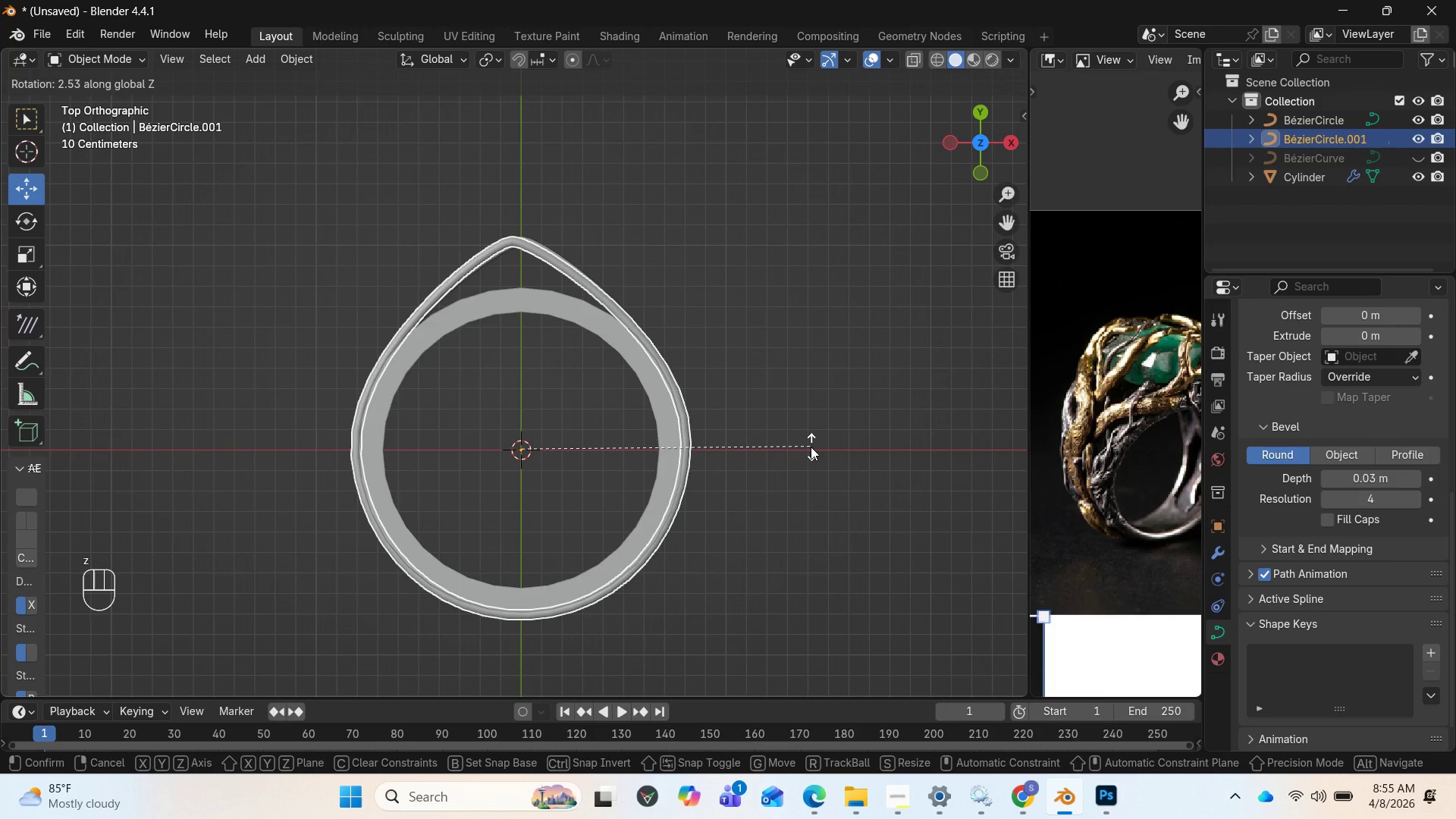 
key(Y)
 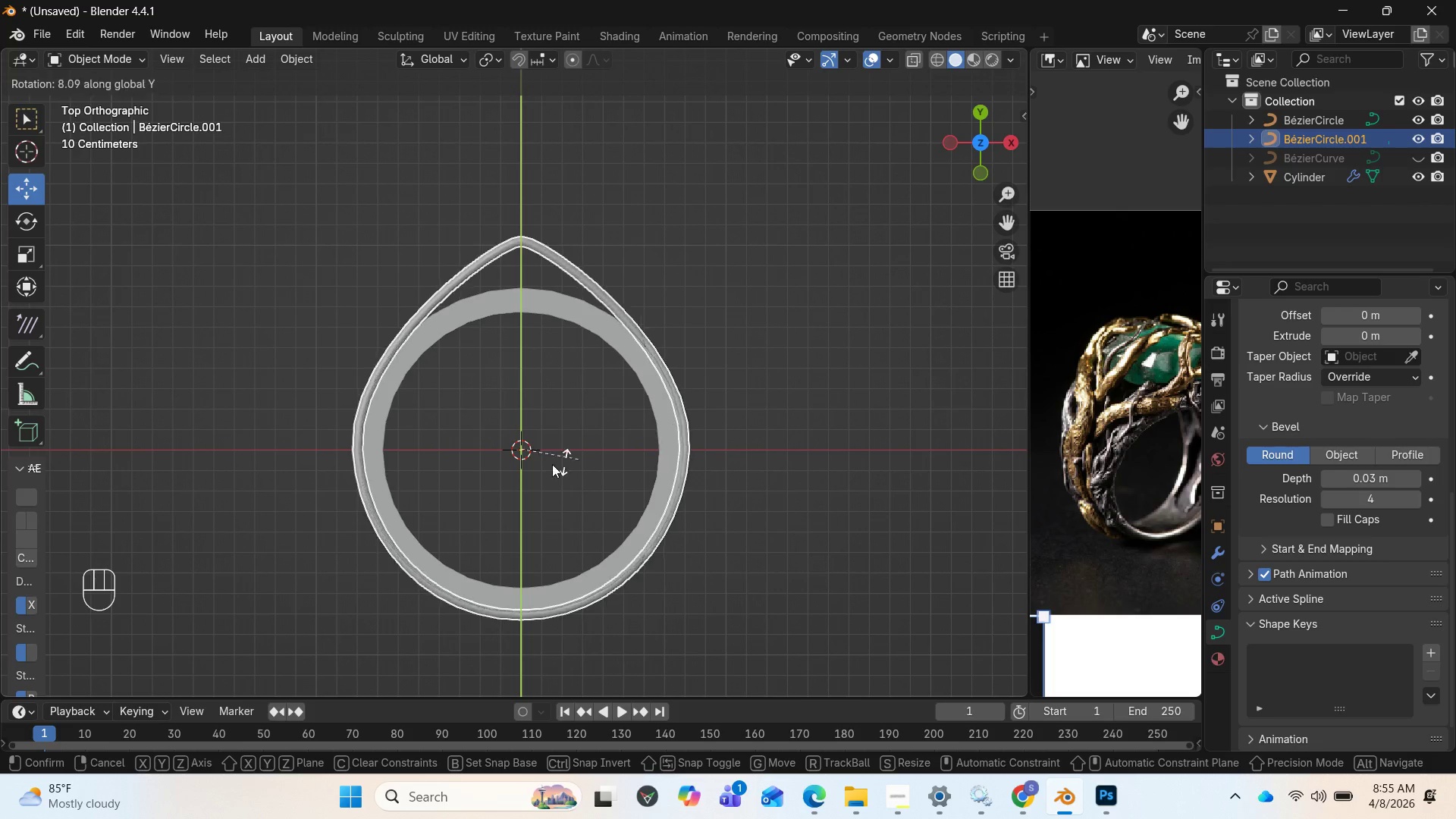 
wait(13.88)
 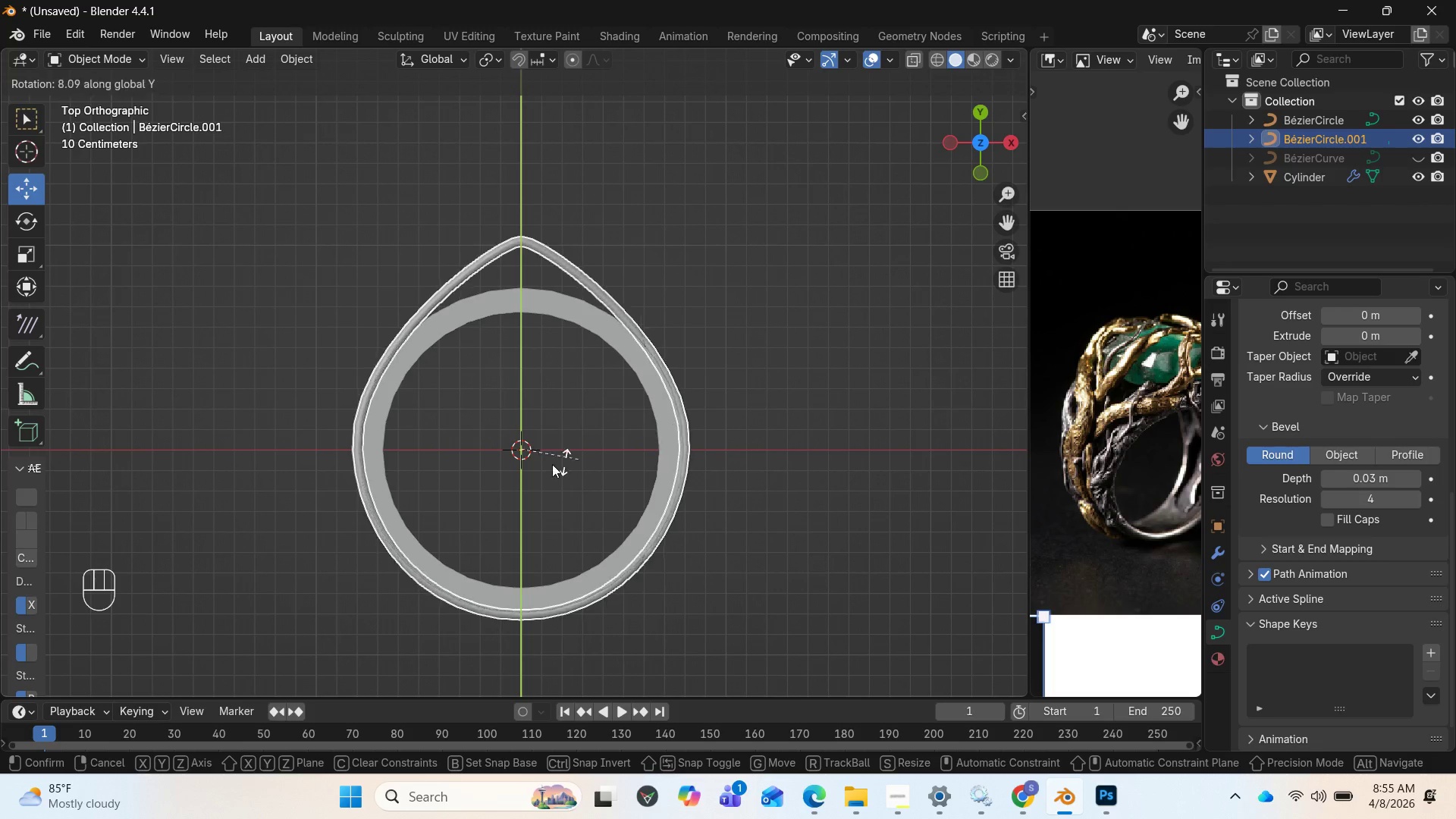 
left_click_drag(start_coordinate=[959, 146], to_coordinate=[573, 613])
 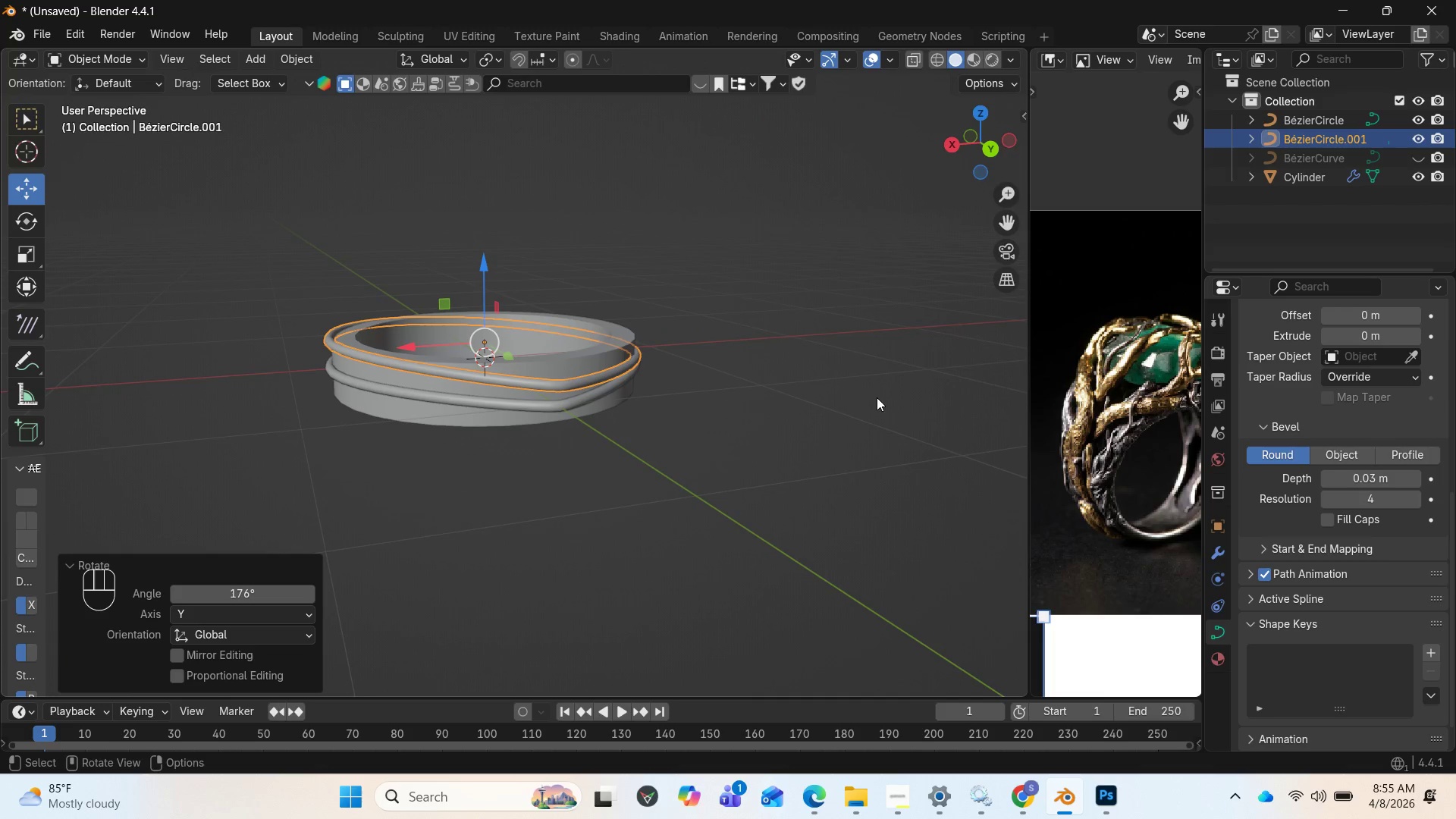 
key(Tab)
 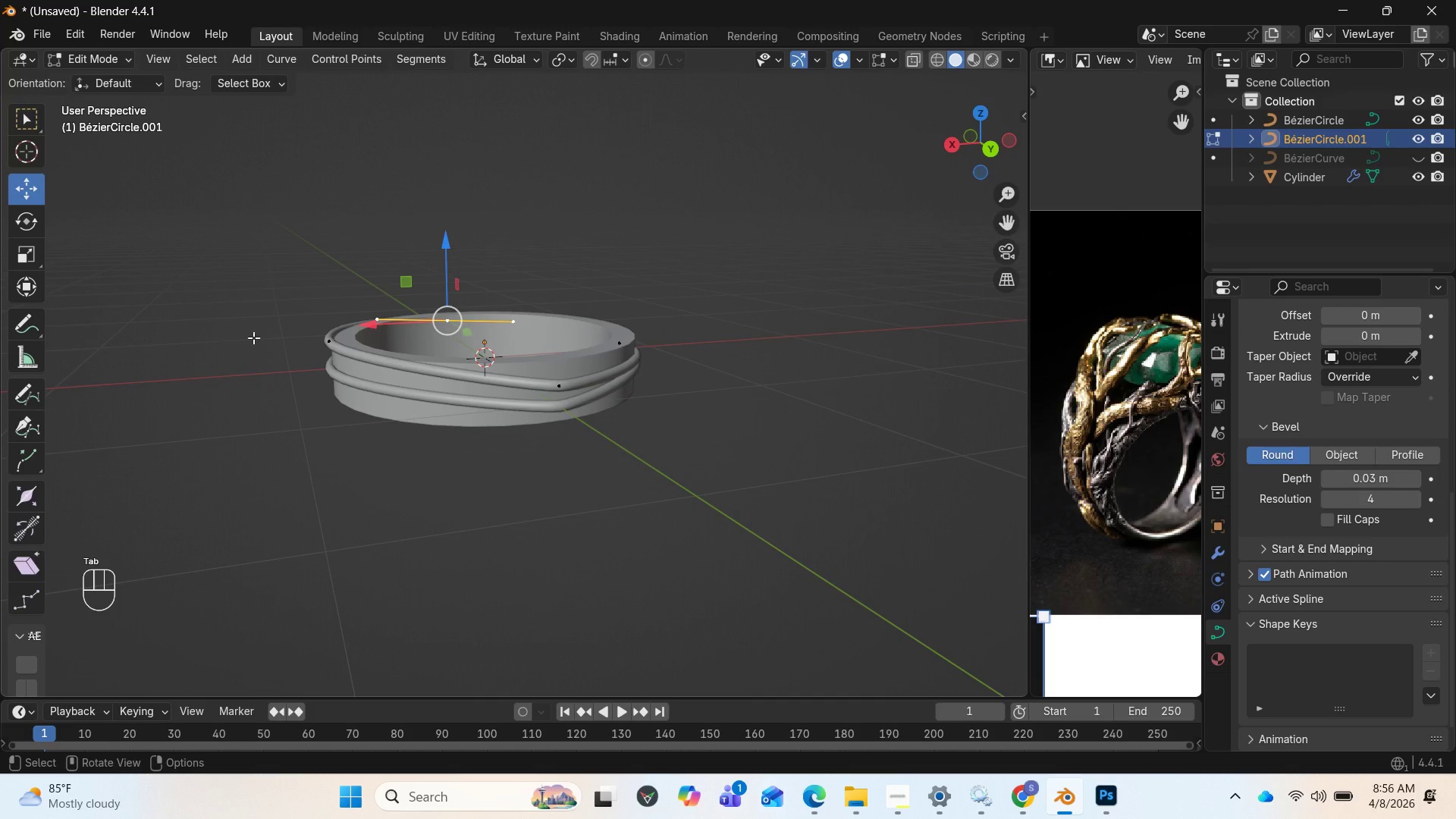 
left_click([321, 344])
 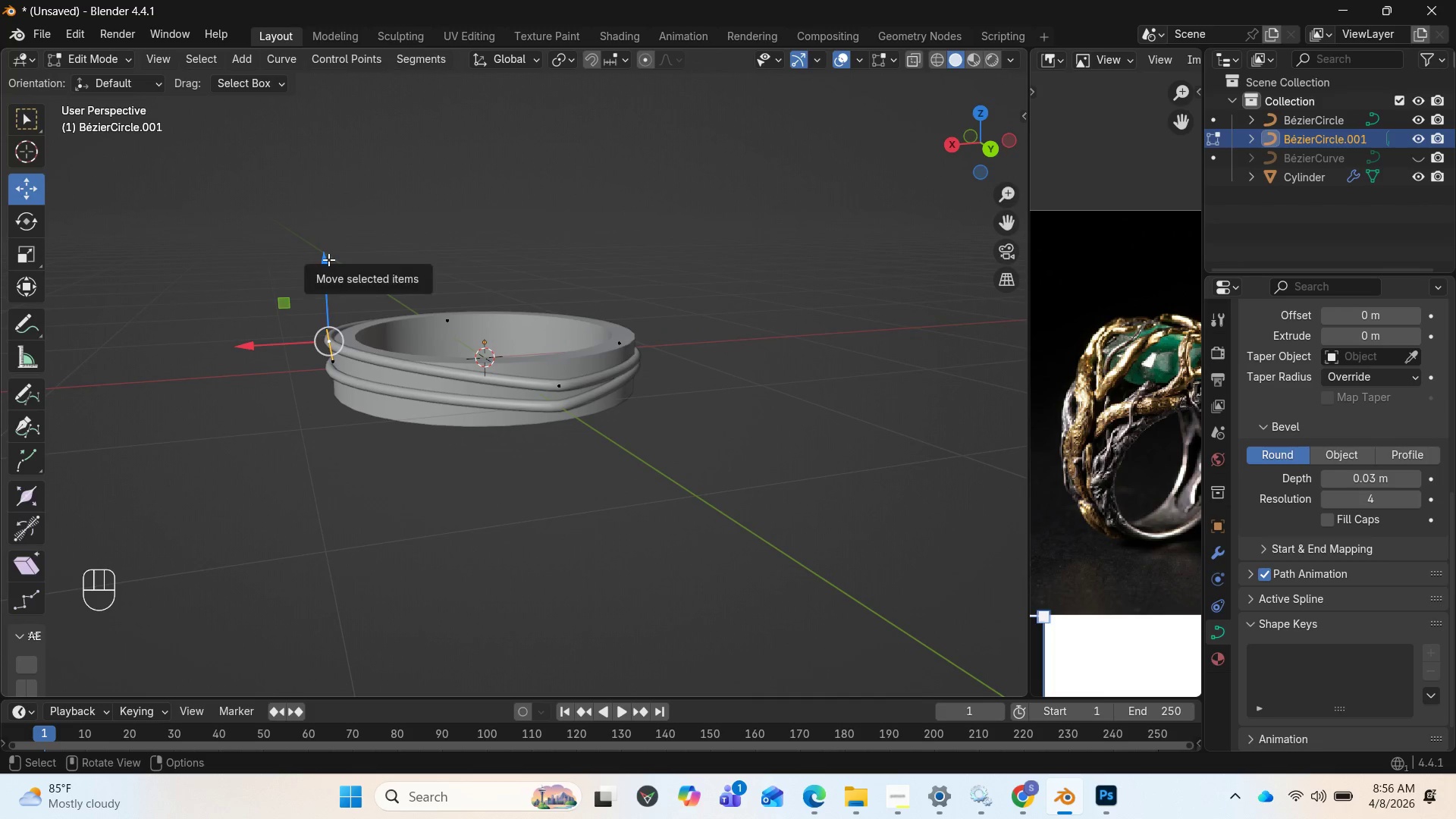 
left_click_drag(start_coordinate=[328, 259], to_coordinate=[321, 275])
 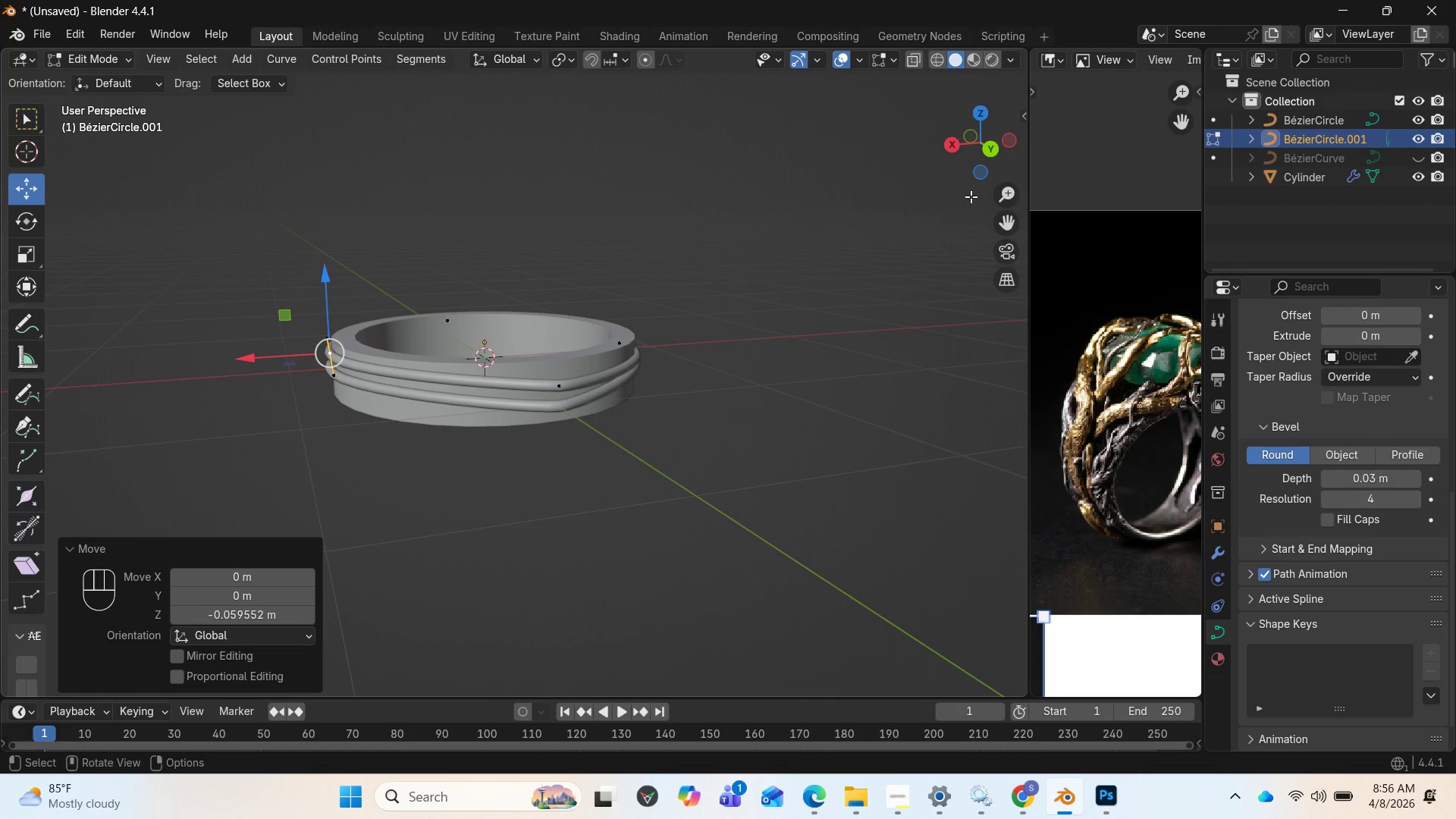 
left_click_drag(start_coordinate=[975, 146], to_coordinate=[886, 148])
 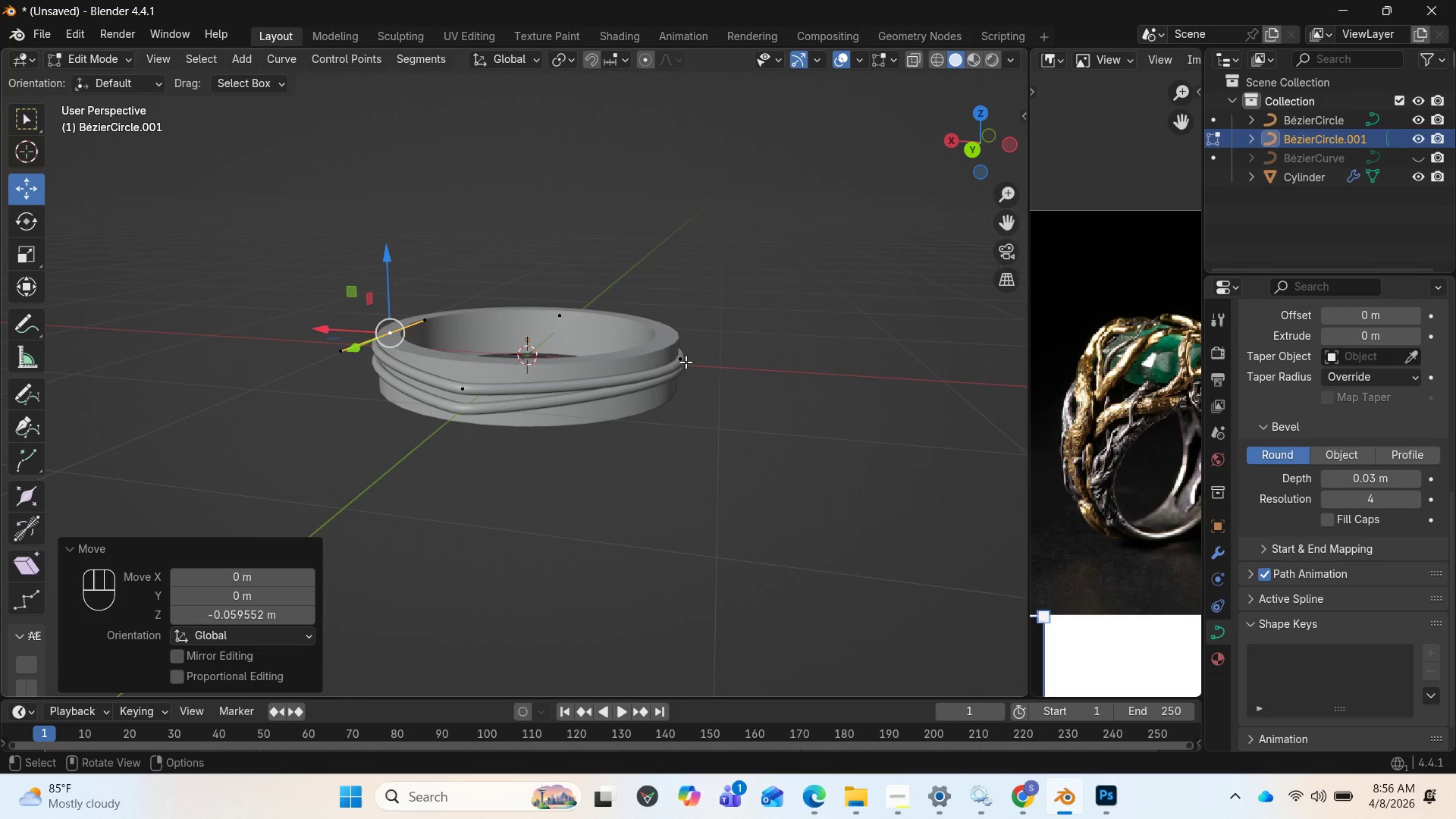 
left_click([683, 356])
 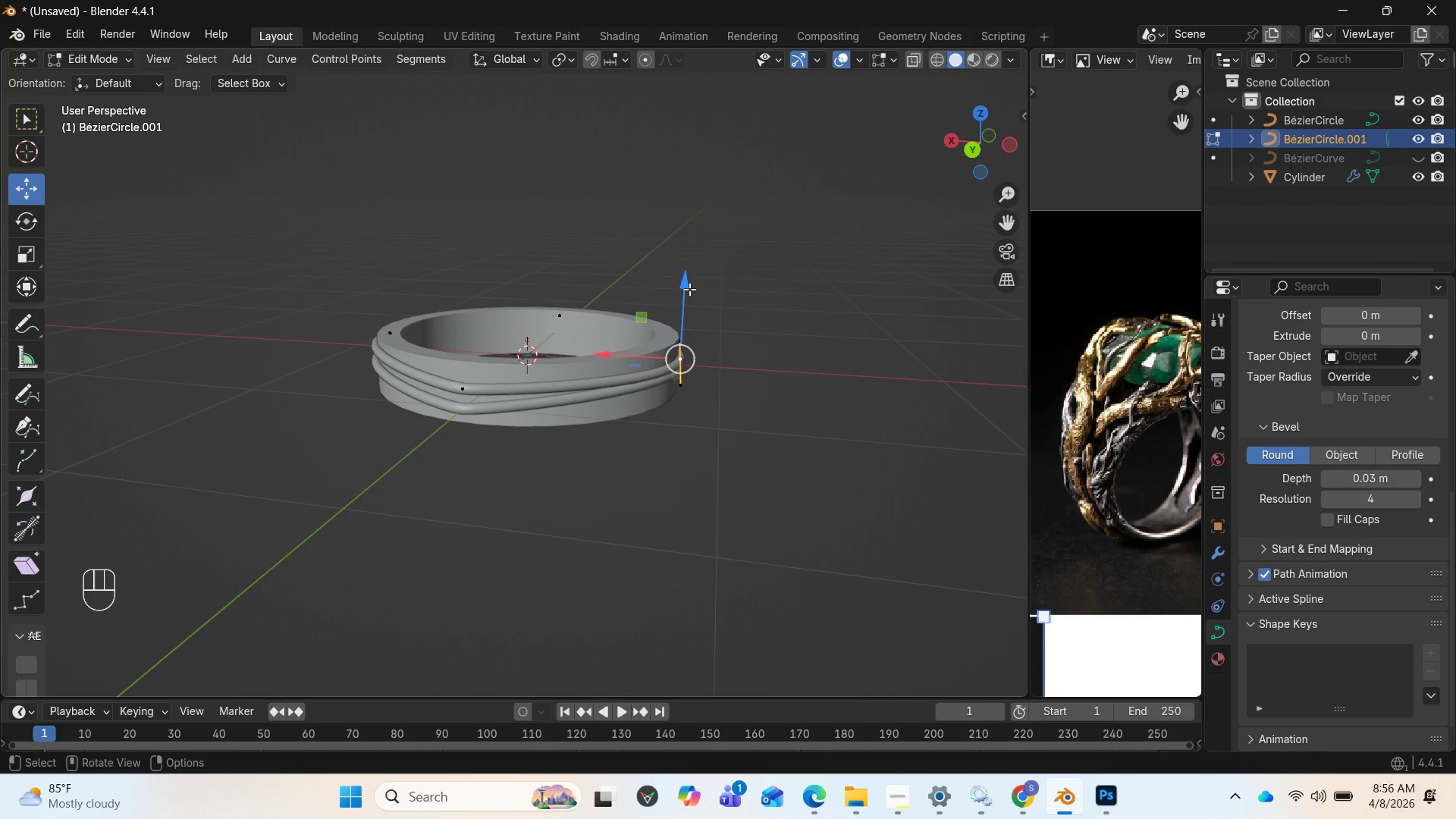 
left_click_drag(start_coordinate=[689, 286], to_coordinate=[682, 312])
 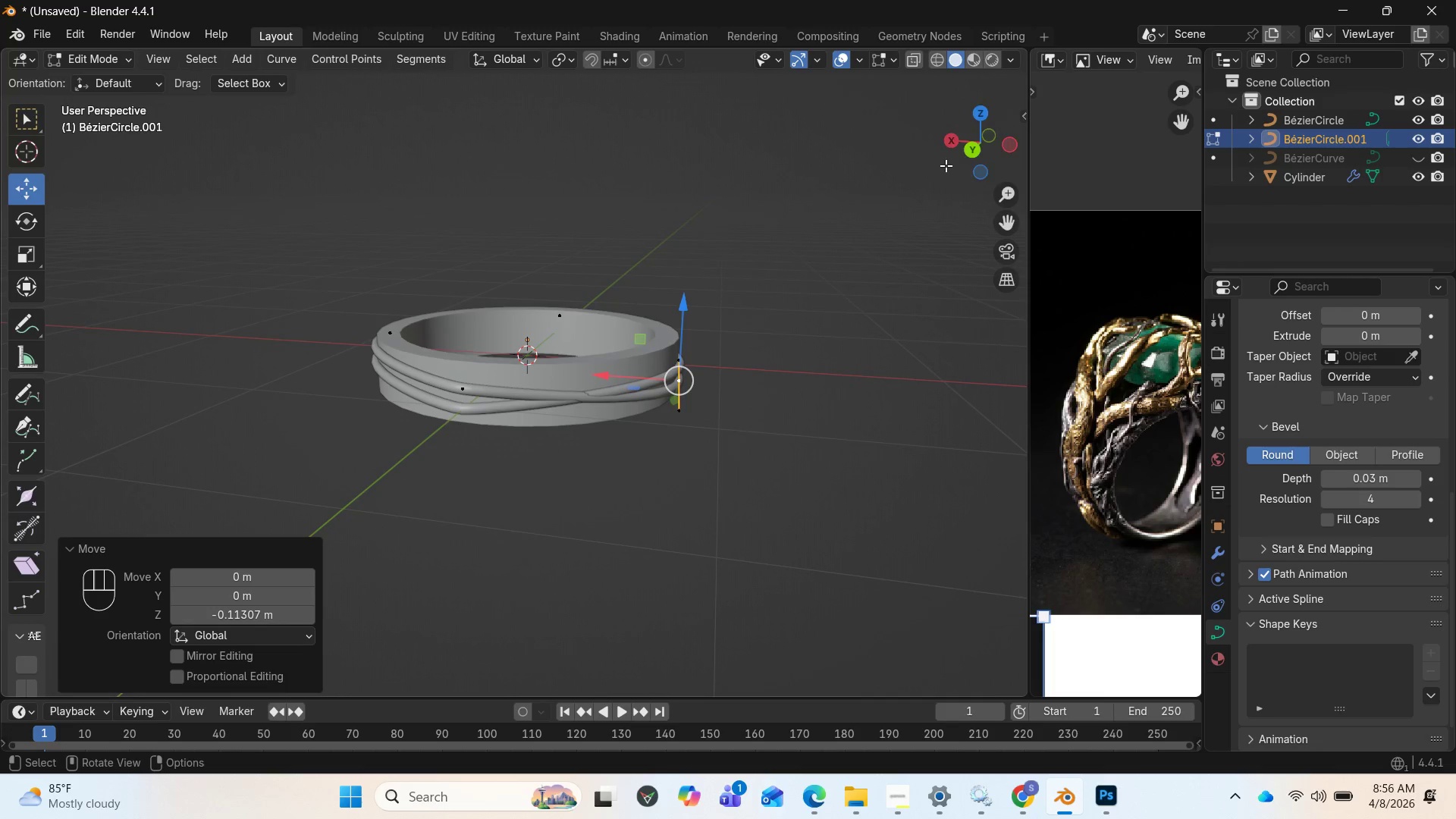 
left_click_drag(start_coordinate=[967, 144], to_coordinate=[1018, 130])
 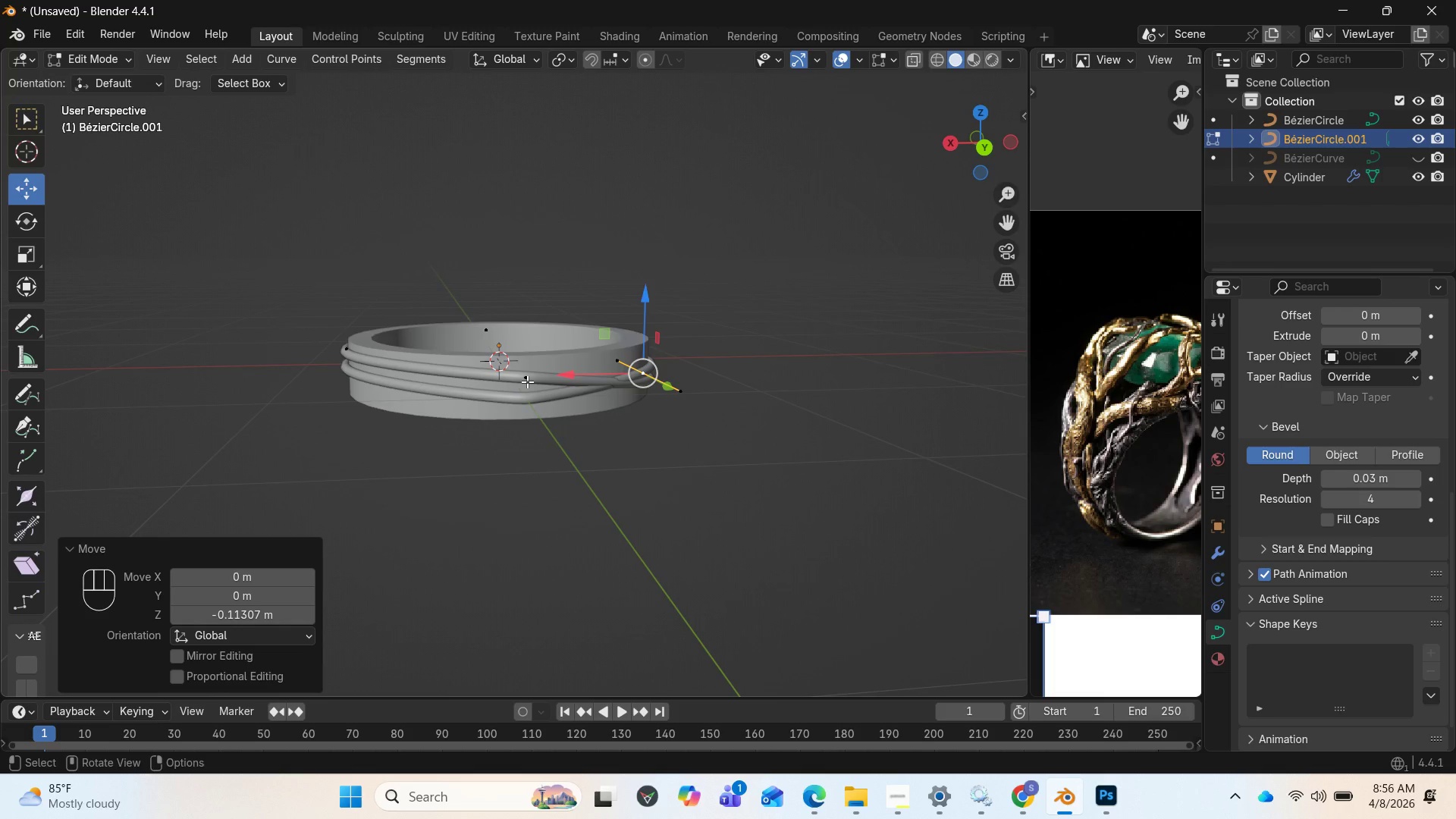 
left_click([527, 381])
 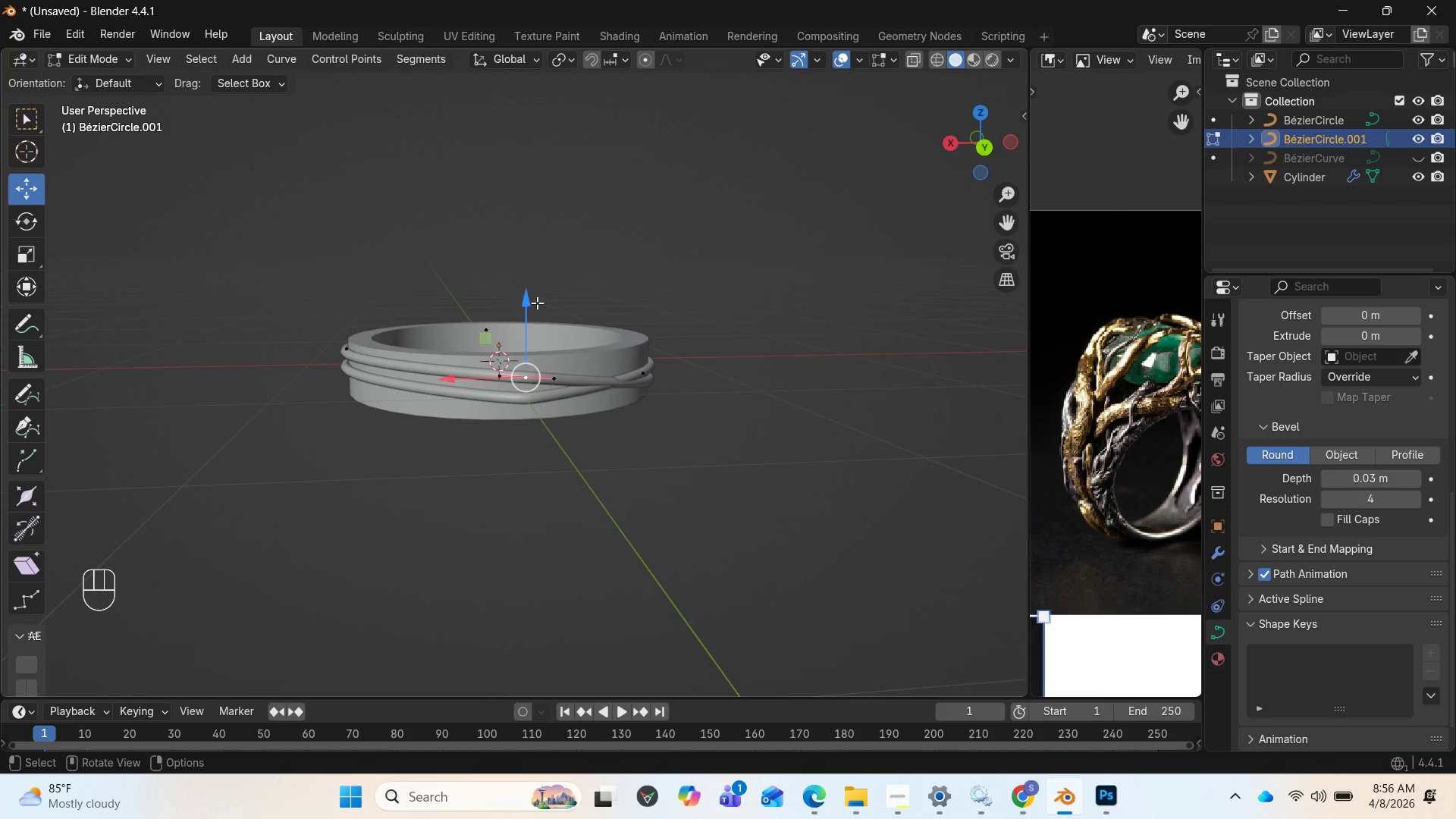 
left_click_drag(start_coordinate=[530, 303], to_coordinate=[524, 322])
 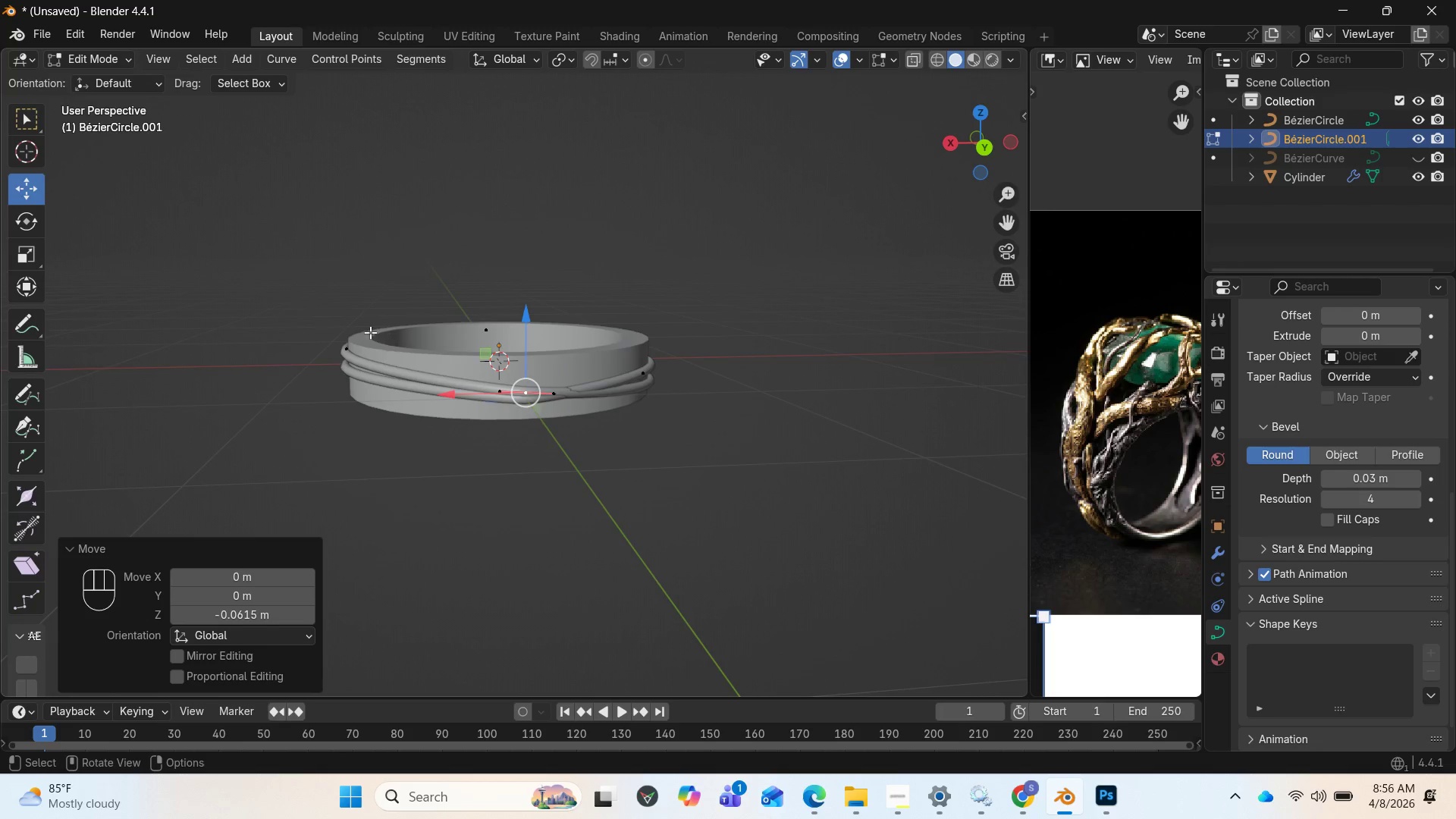 
left_click([344, 344])
 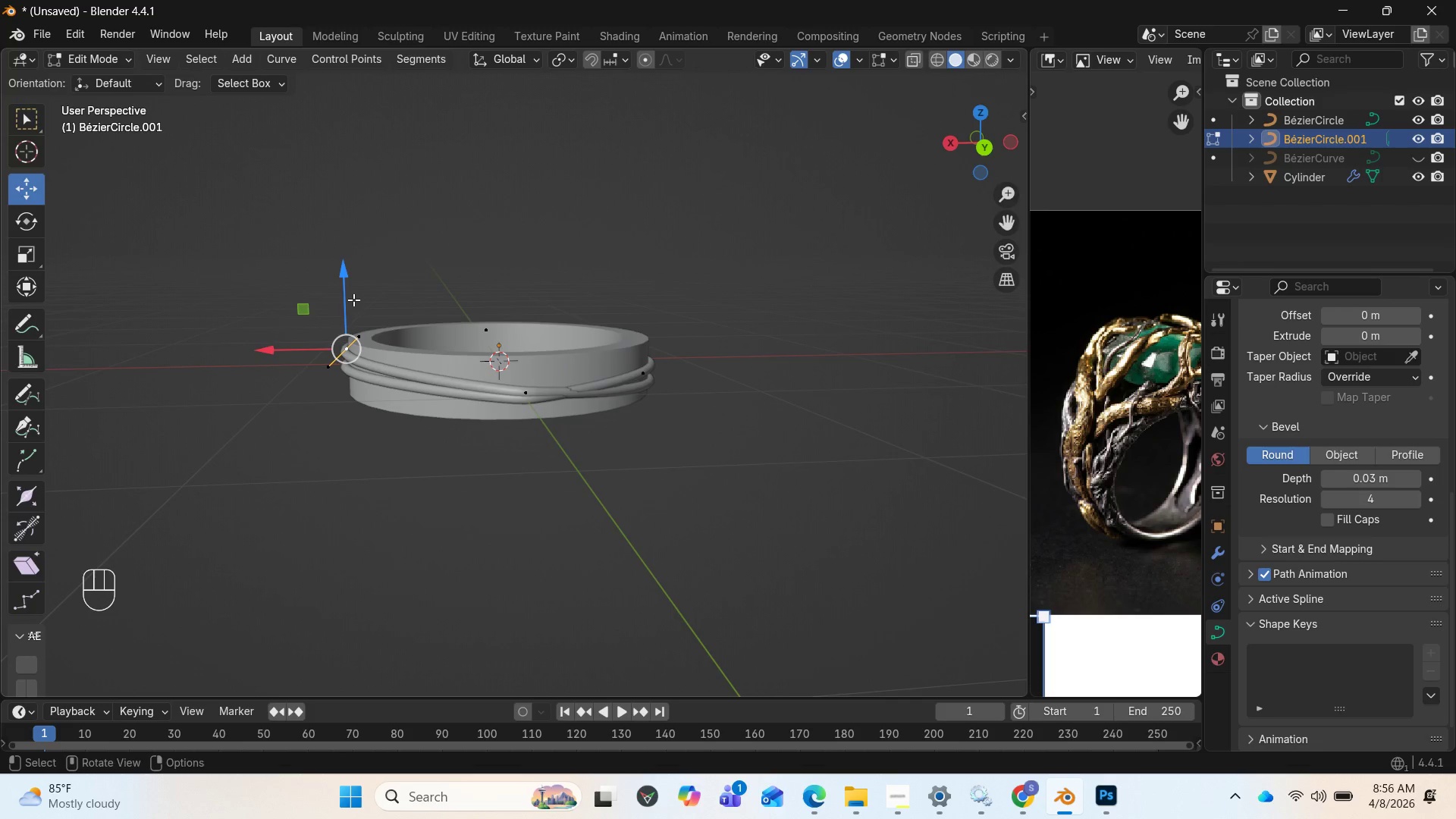 
left_click_drag(start_coordinate=[347, 283], to_coordinate=[346, 275])
 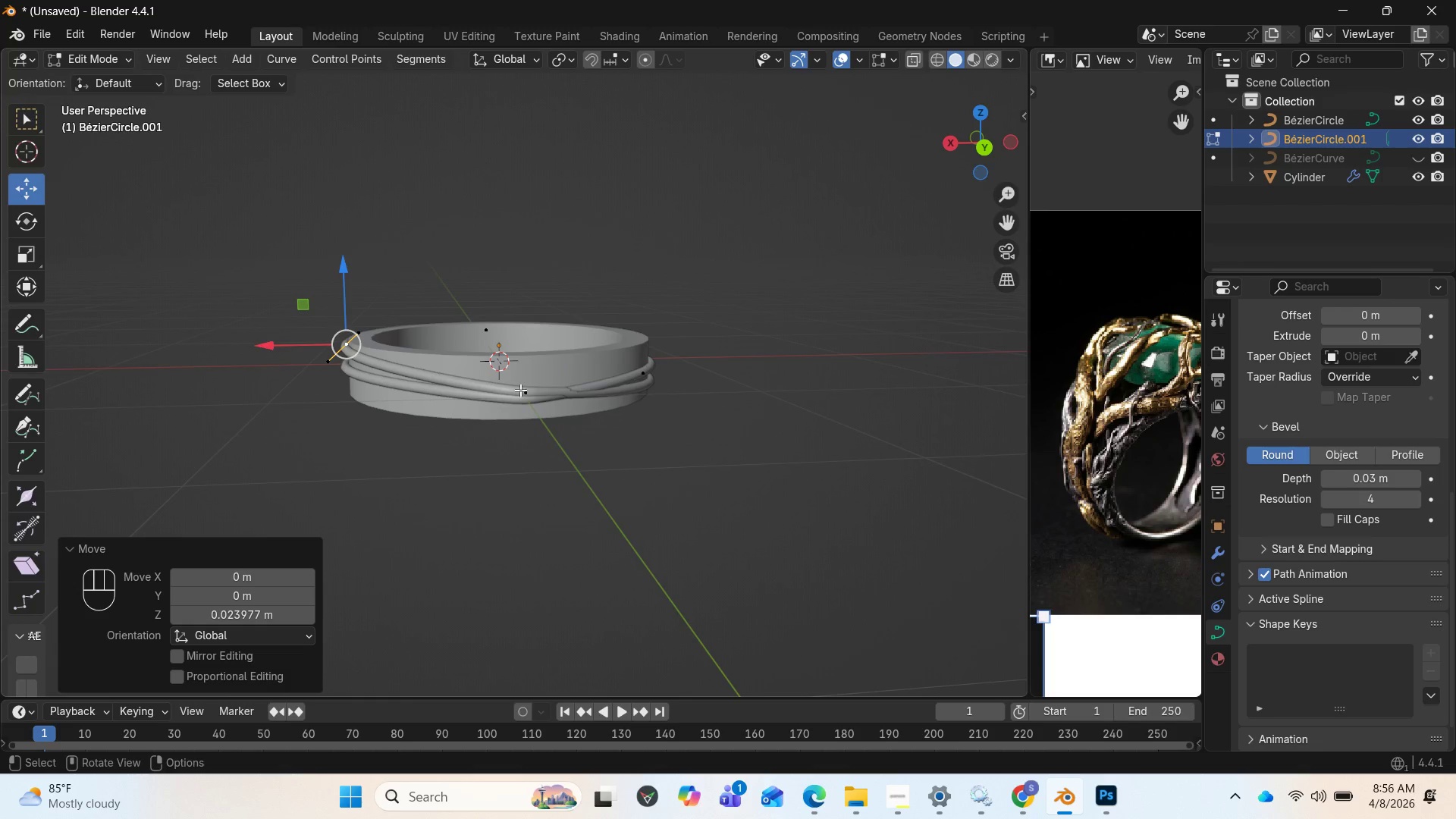 
left_click([522, 385])
 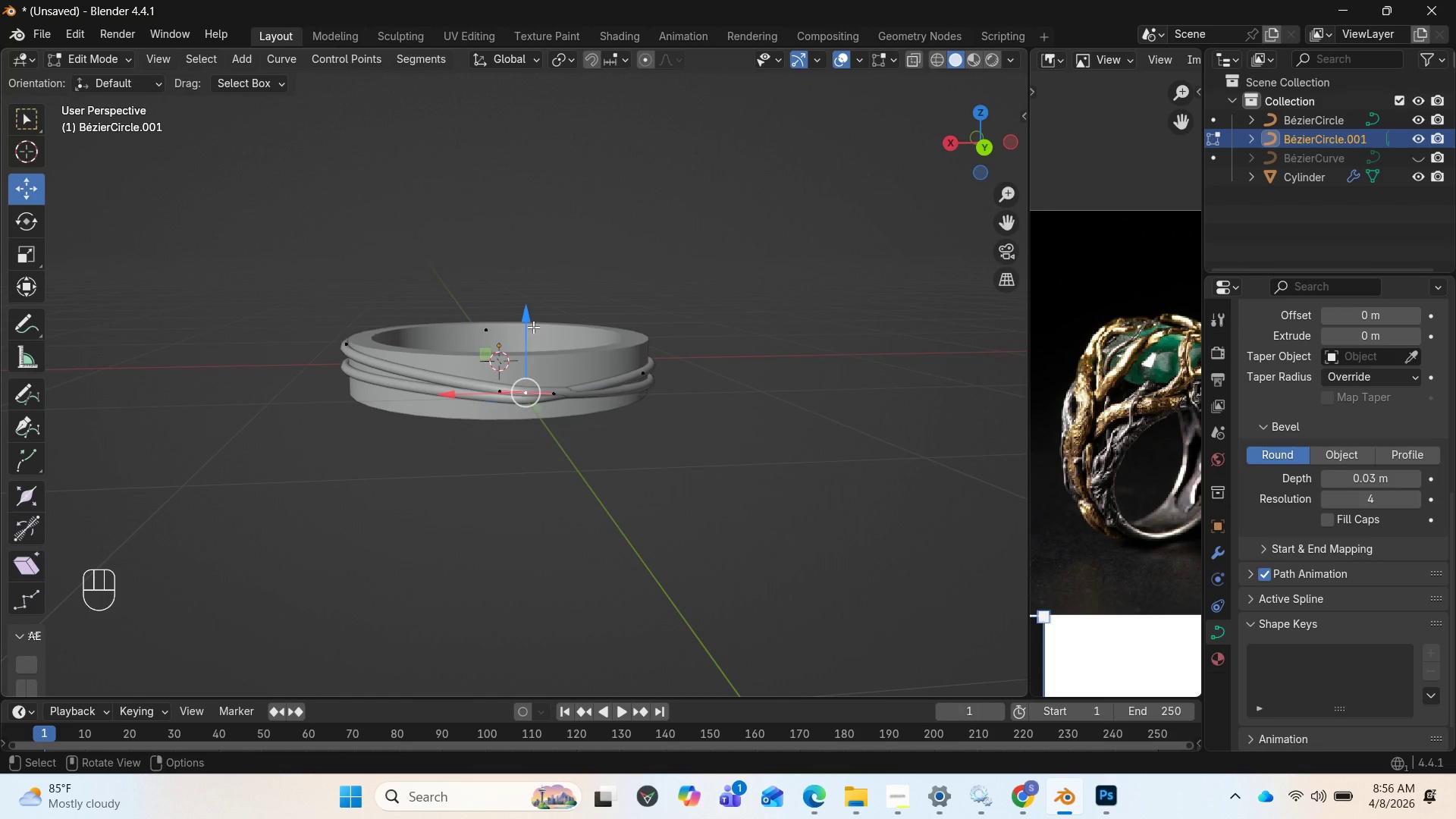 
left_click_drag(start_coordinate=[532, 323], to_coordinate=[532, 331])
 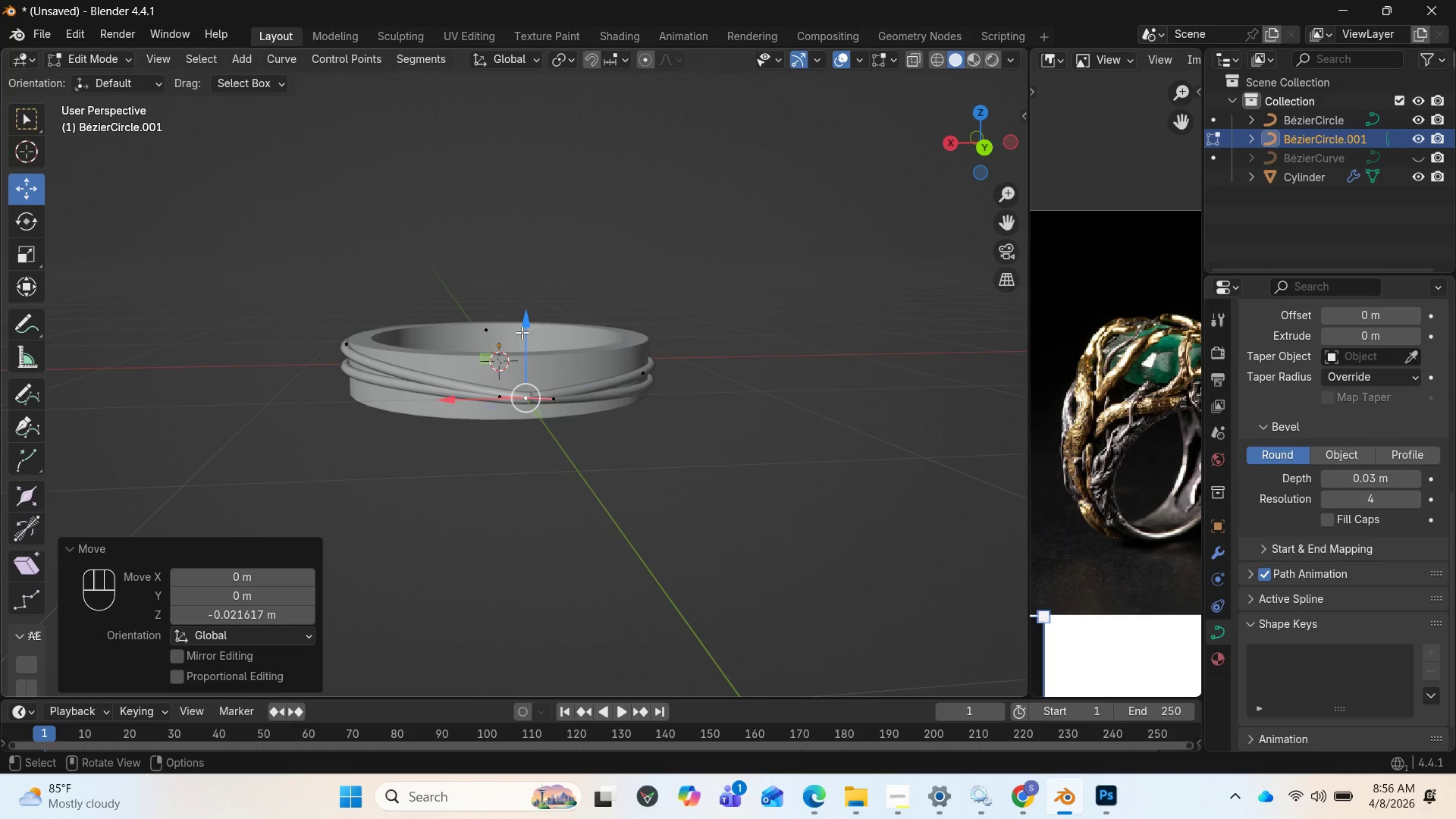 
left_click_drag(start_coordinate=[519, 331], to_coordinate=[521, 318])
 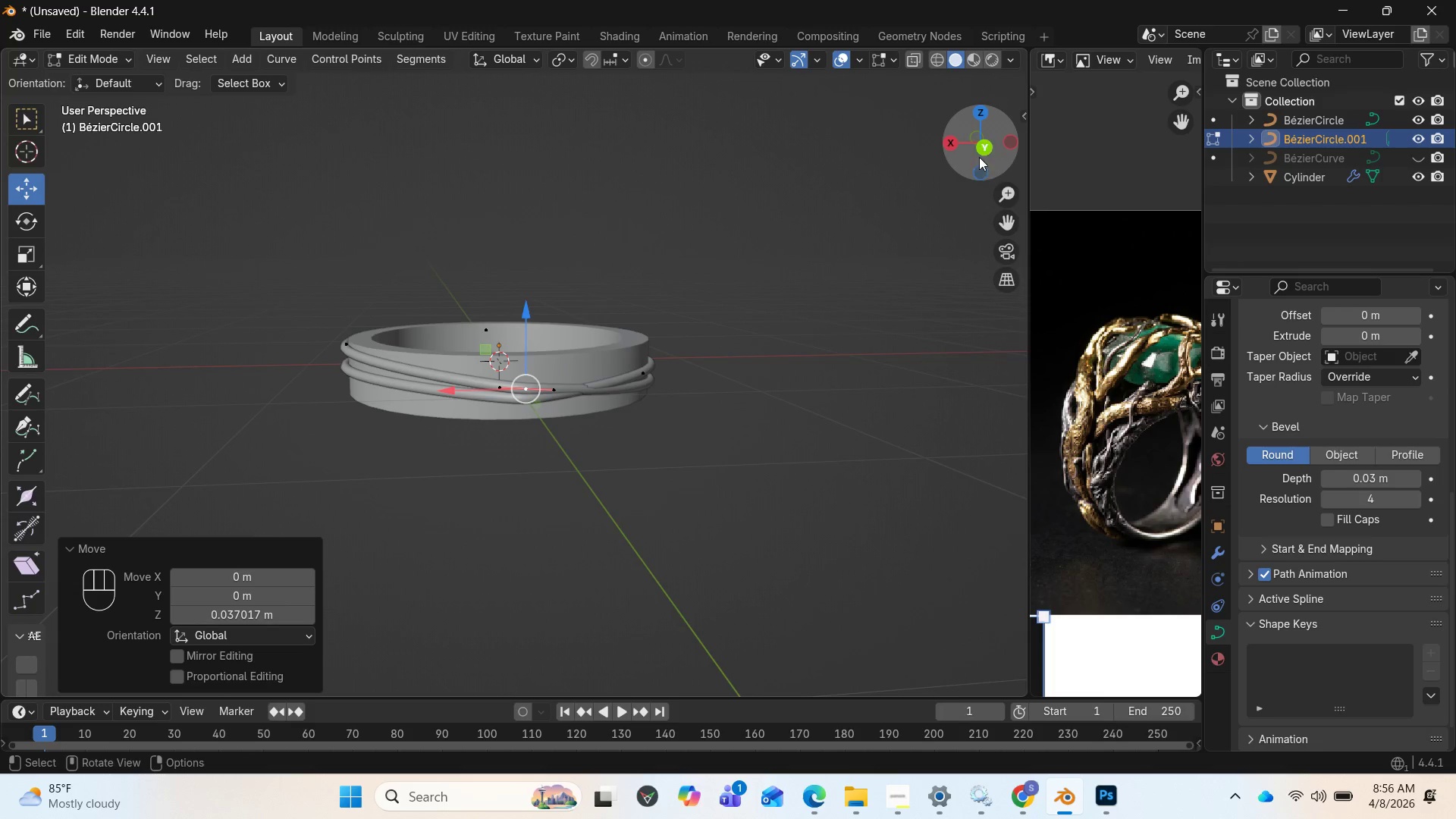 
left_click_drag(start_coordinate=[975, 149], to_coordinate=[872, 151])
 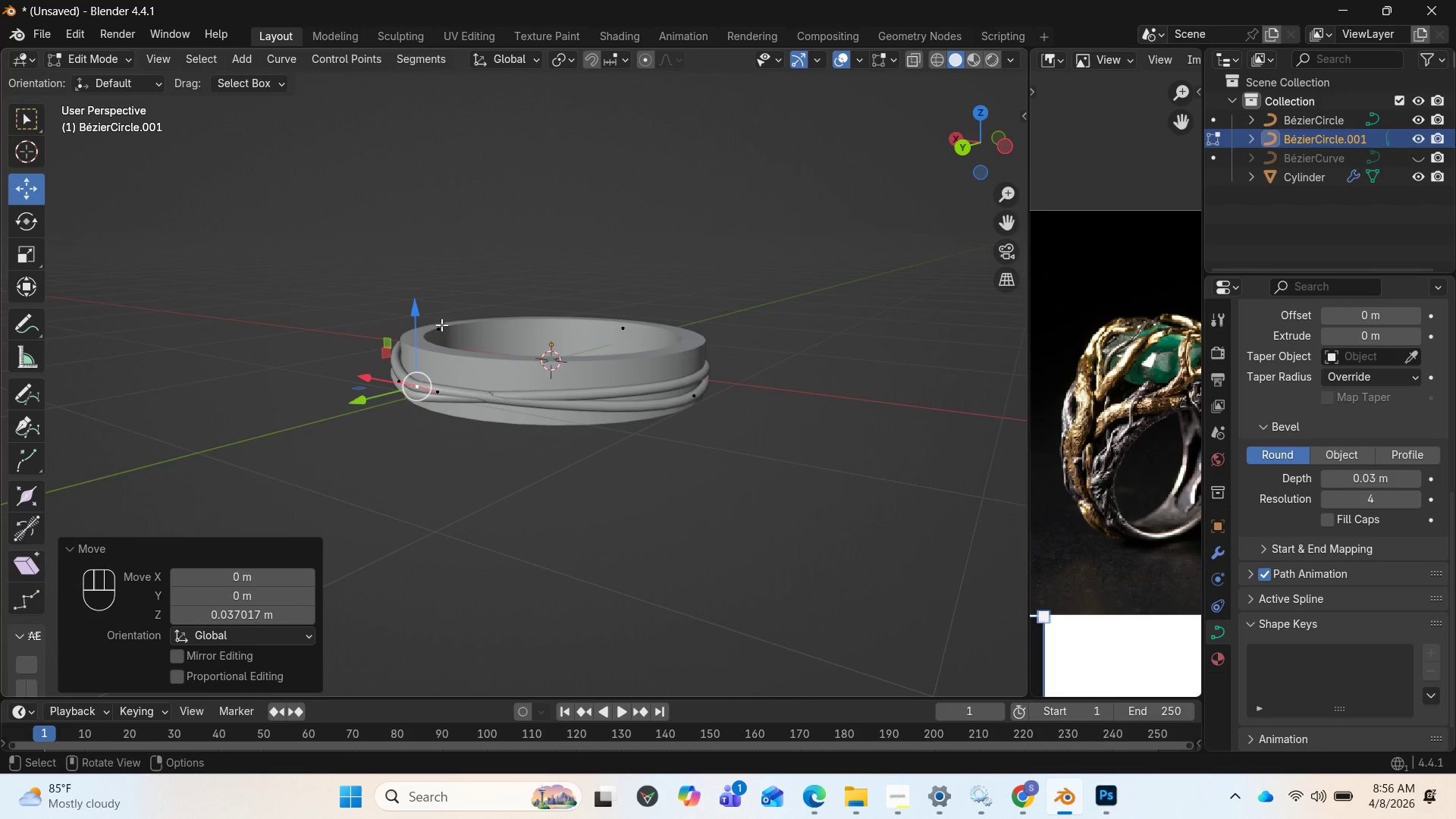 
left_click_drag(start_coordinate=[422, 323], to_coordinate=[440, 297])
 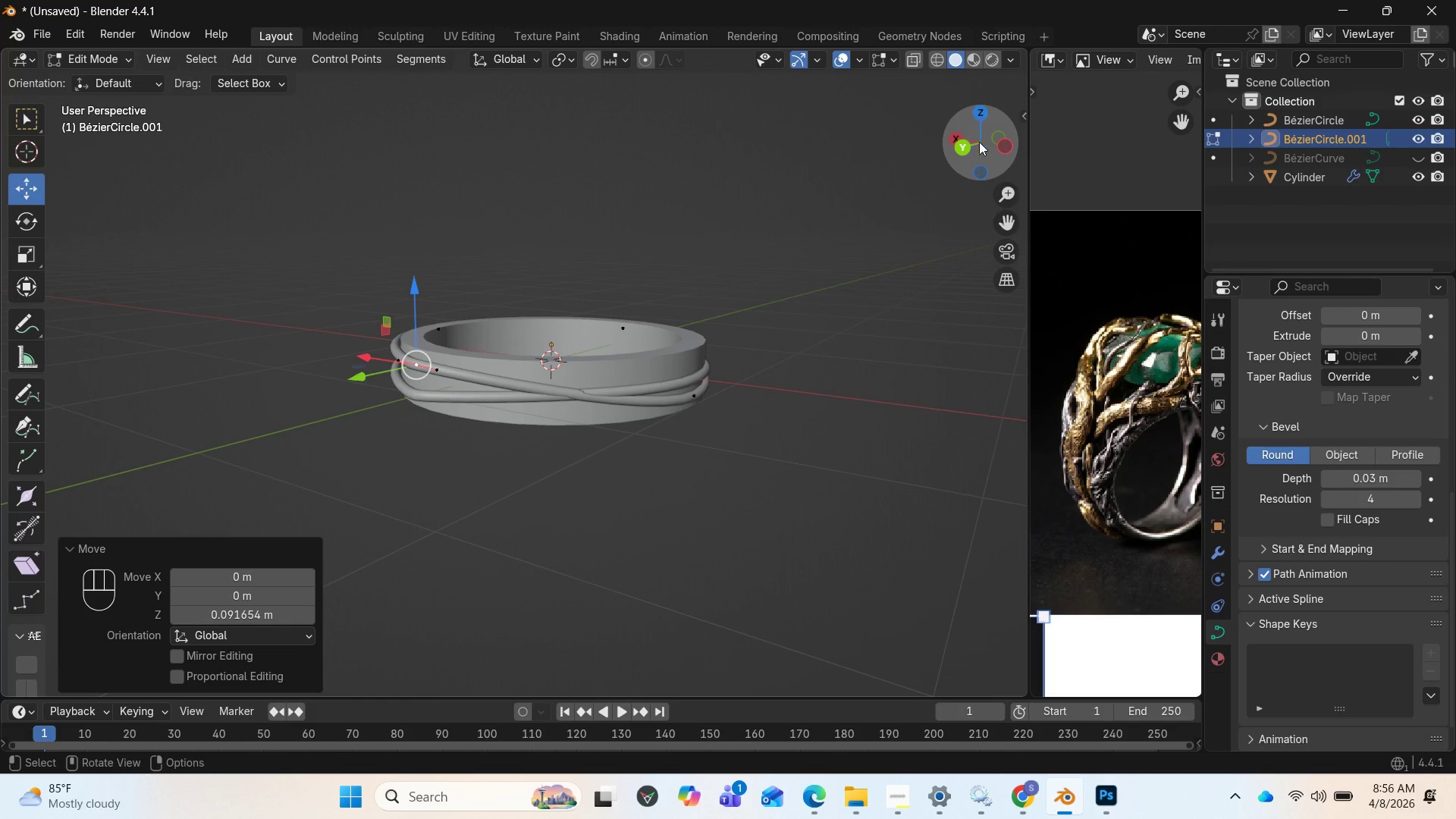 
left_click_drag(start_coordinate=[981, 146], to_coordinate=[637, 412])
 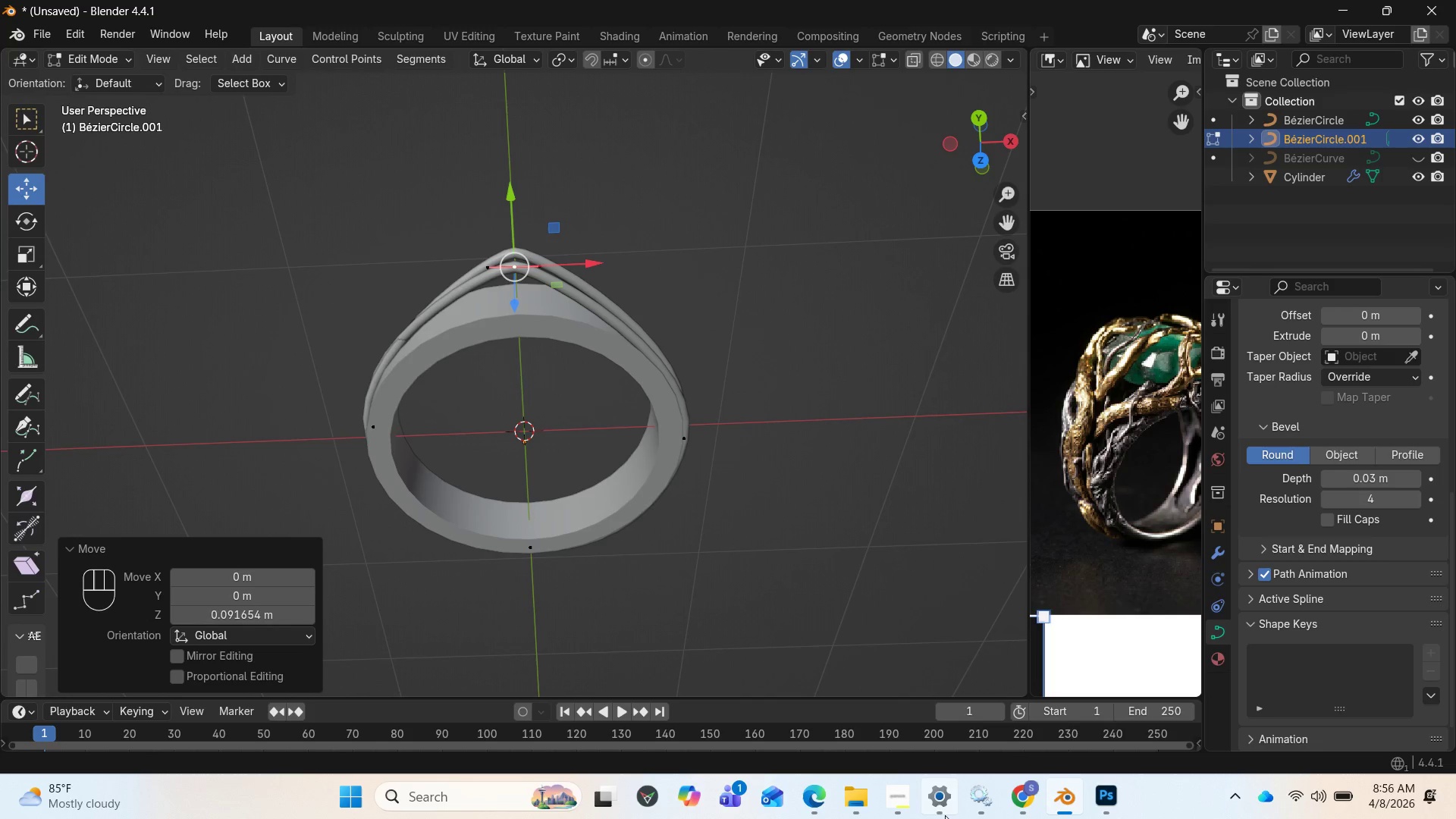 
left_click([901, 806])